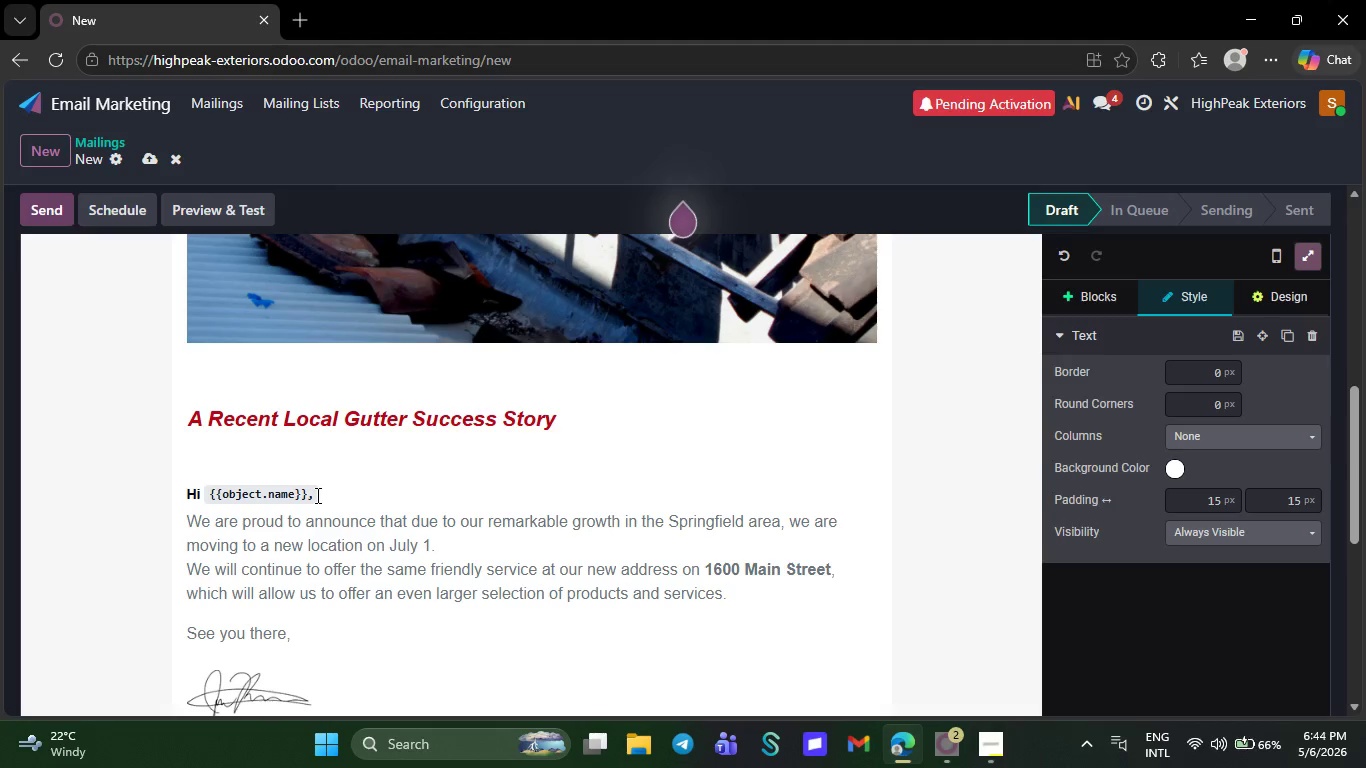 
key(ArrowRight)
 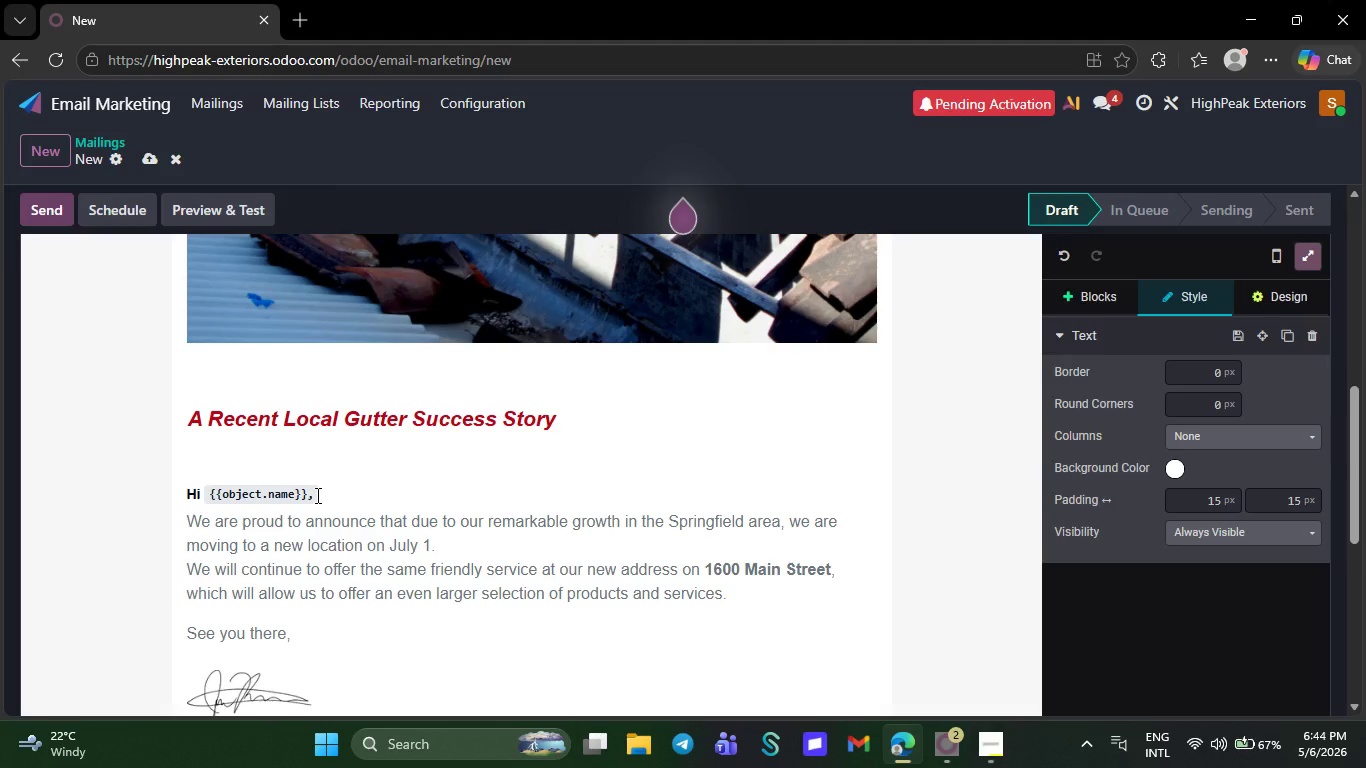 
wait(18.28)
 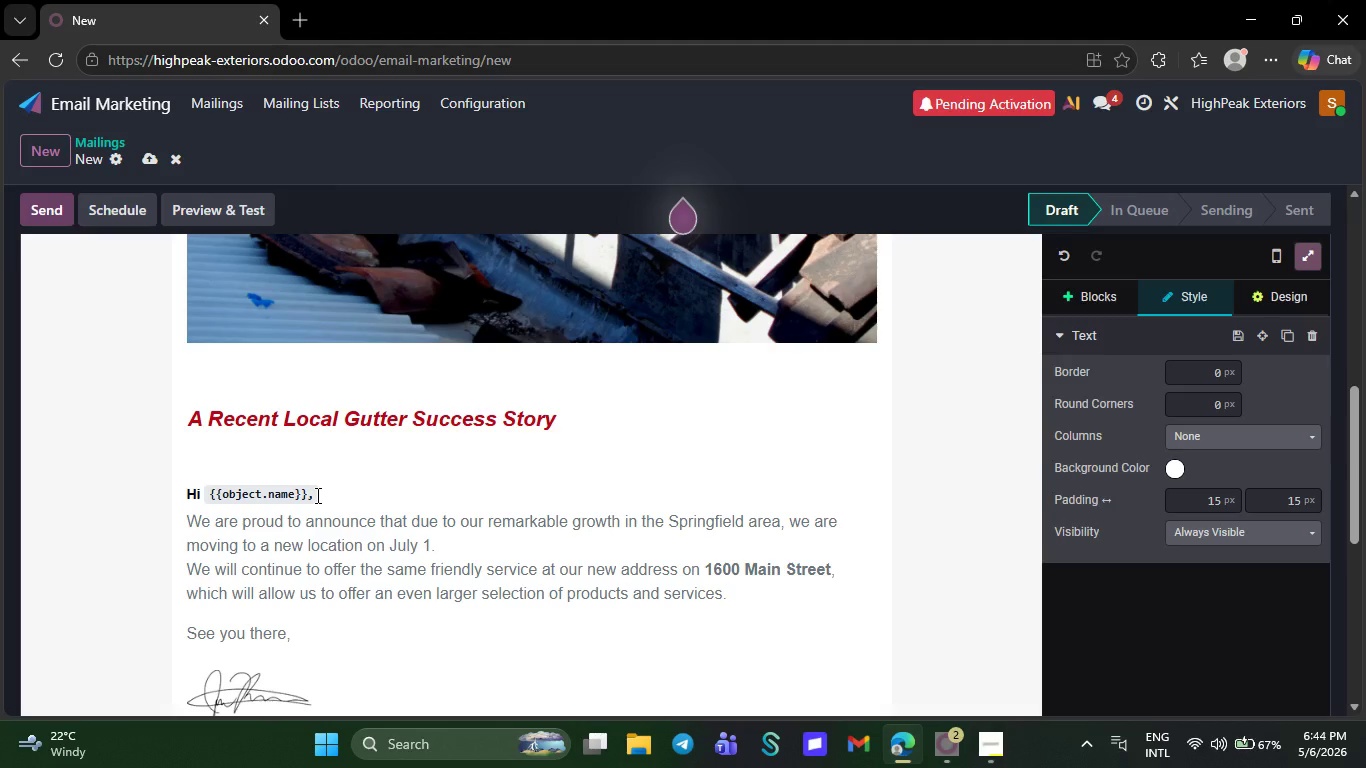 
left_click([570, 558])
 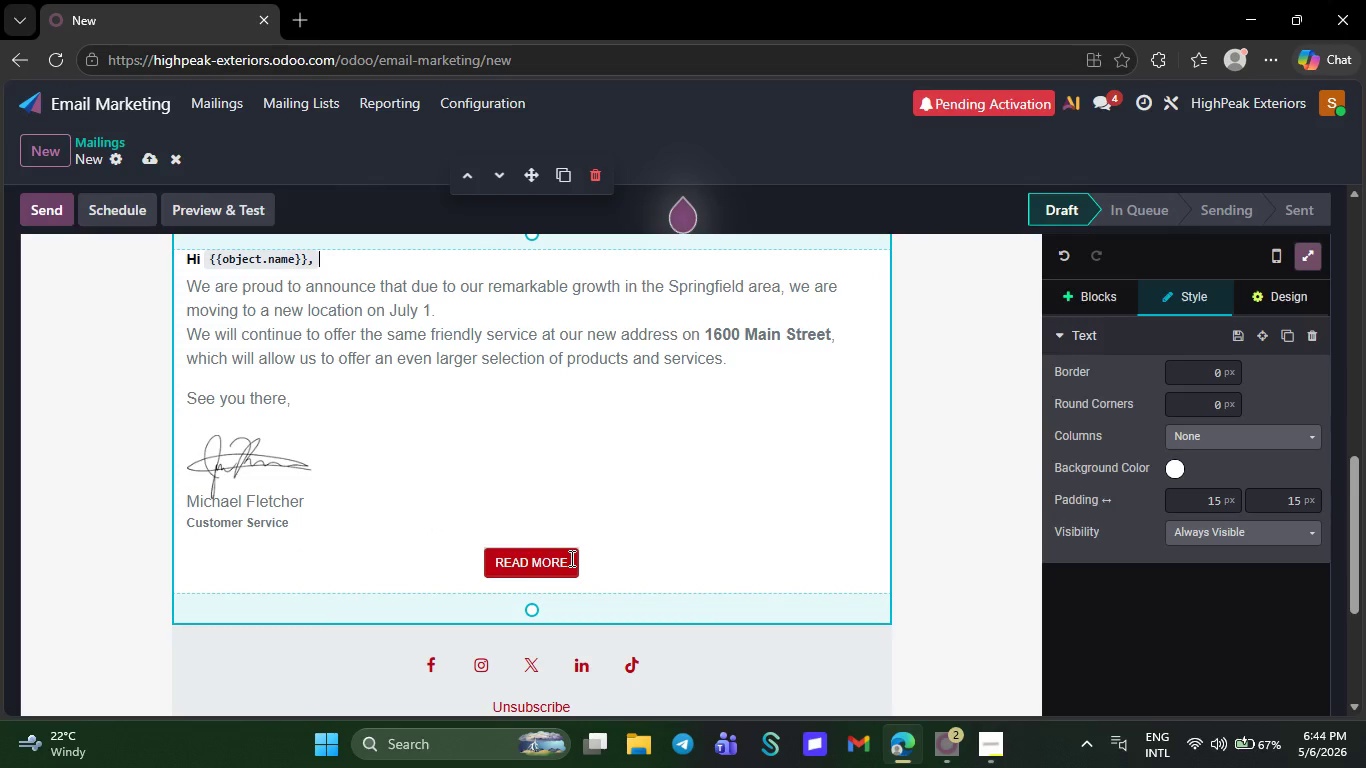 
key(Backspace)
 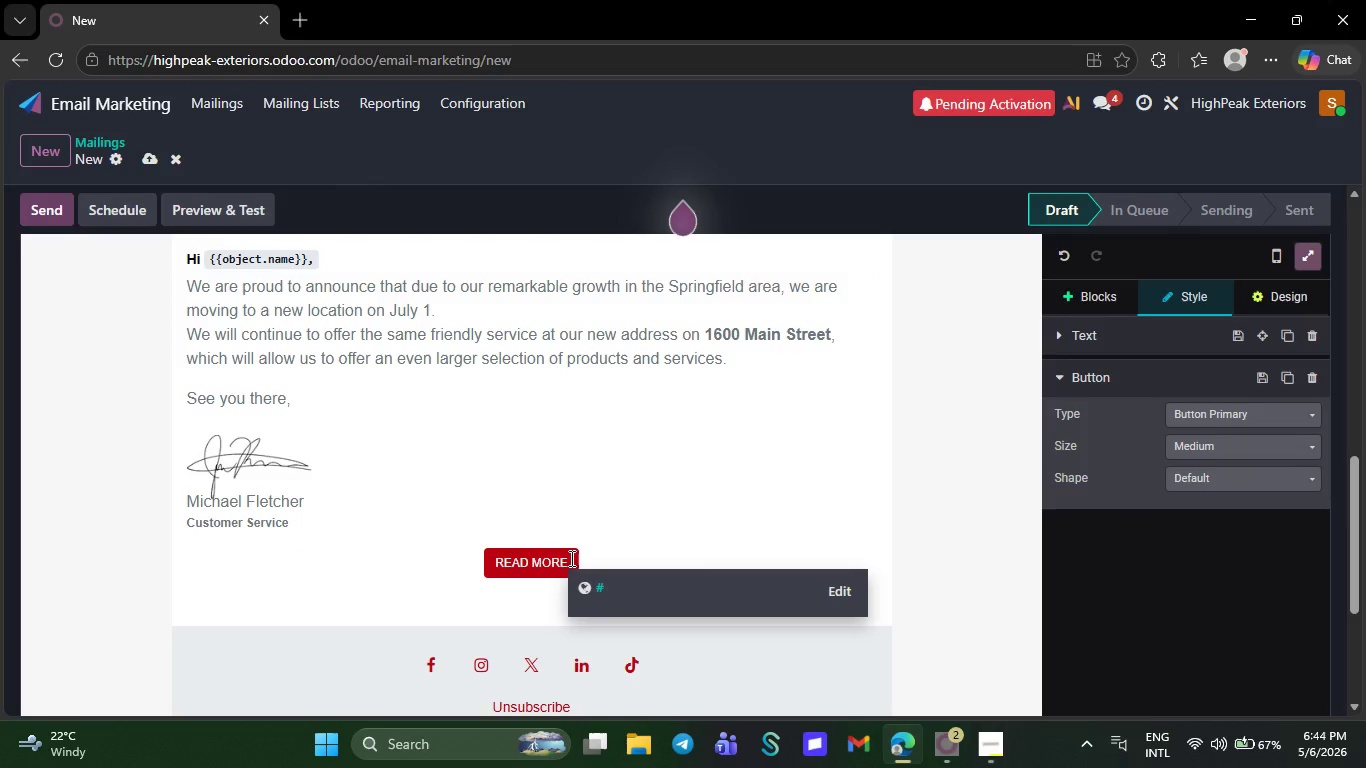 
key(Backspace)
 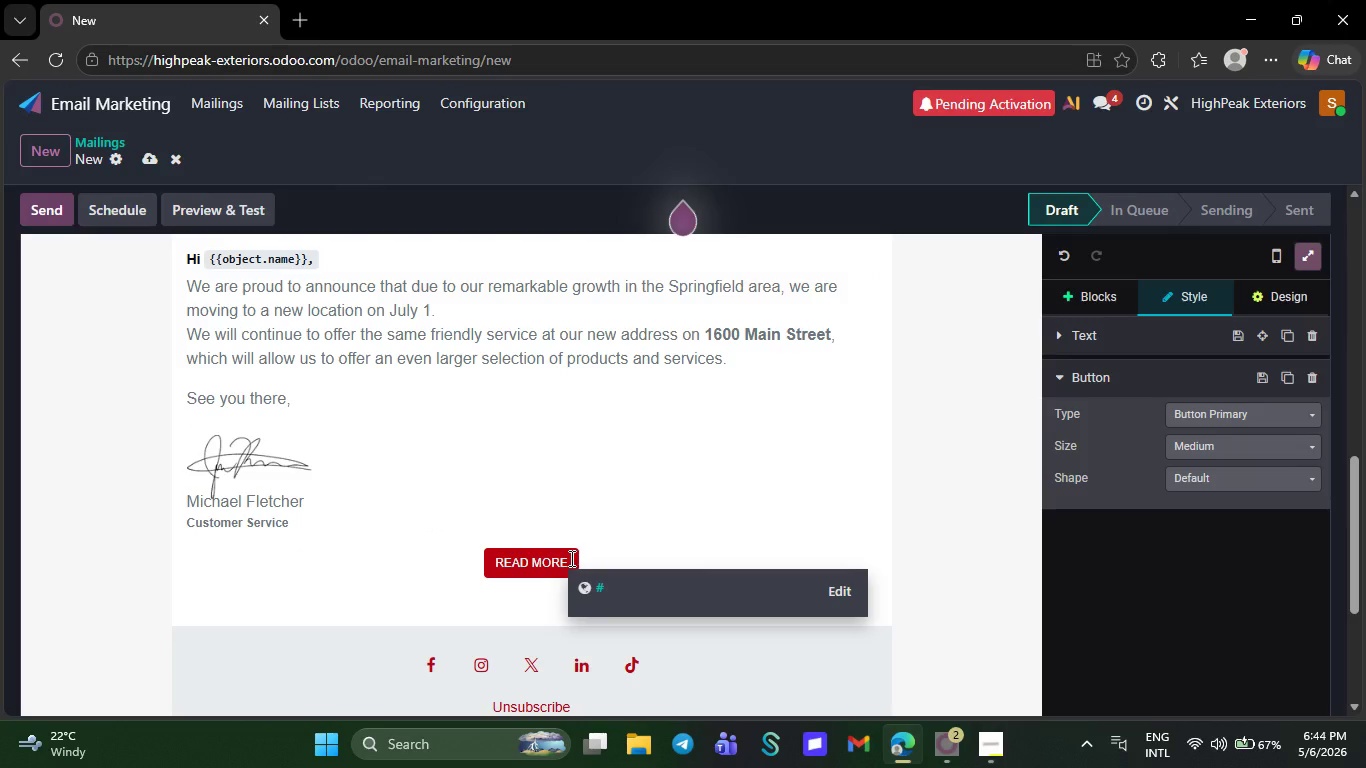 
key(Backspace)
 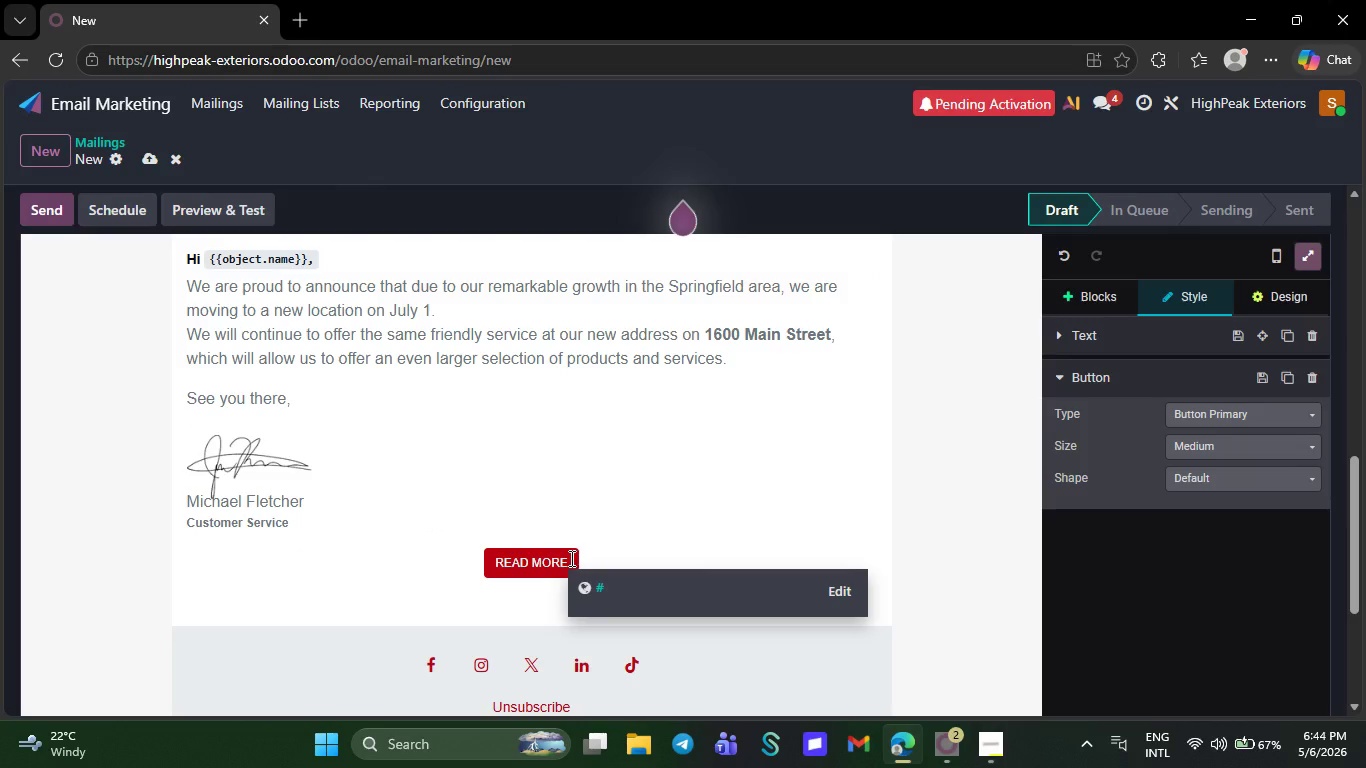 
key(Backspace)
 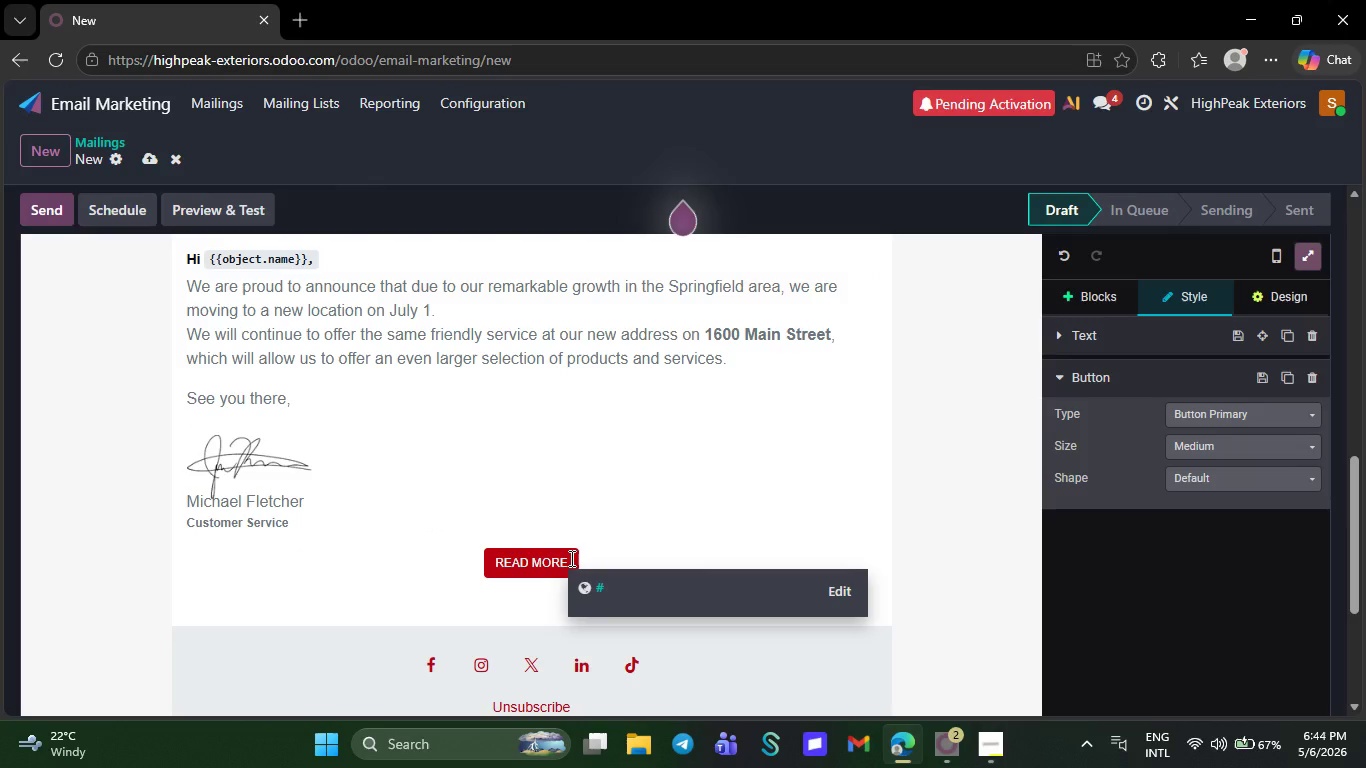 
key(Backspace)
 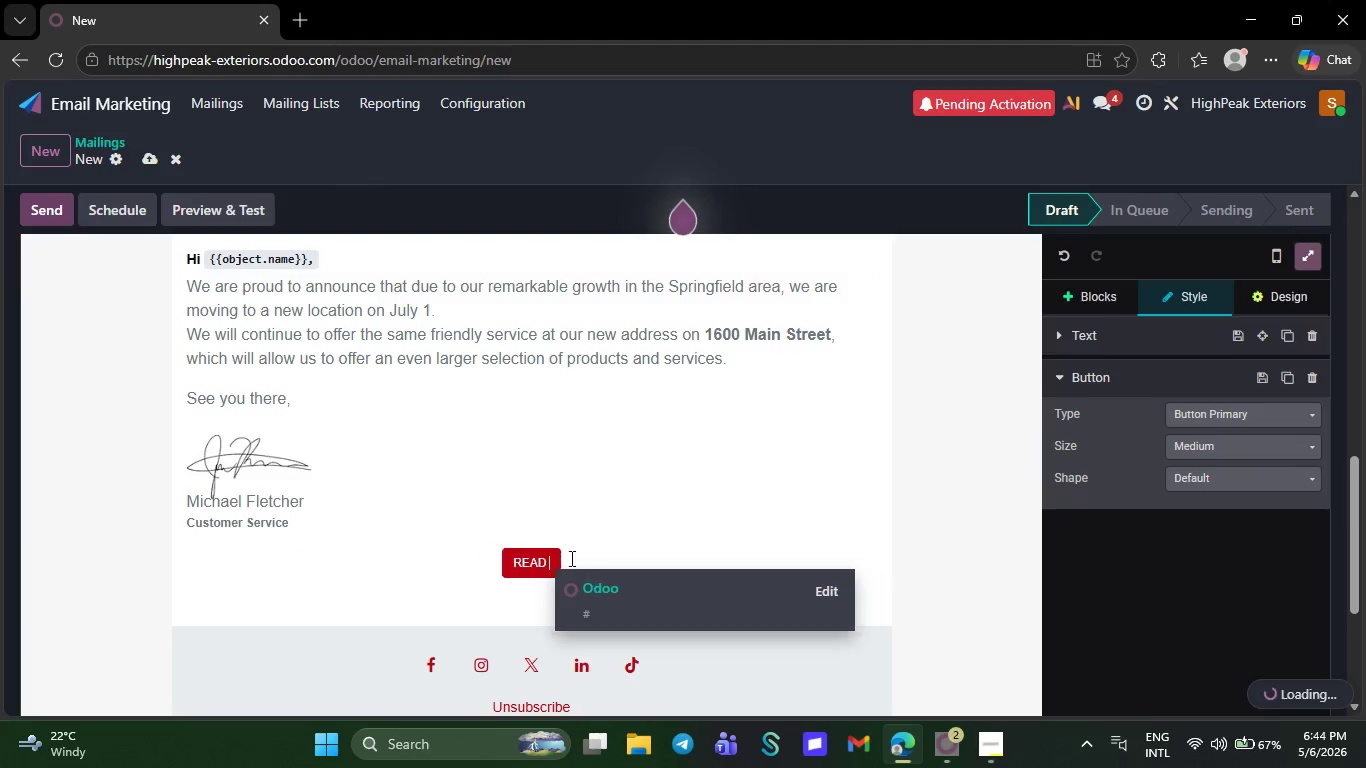 
key(Backspace)
 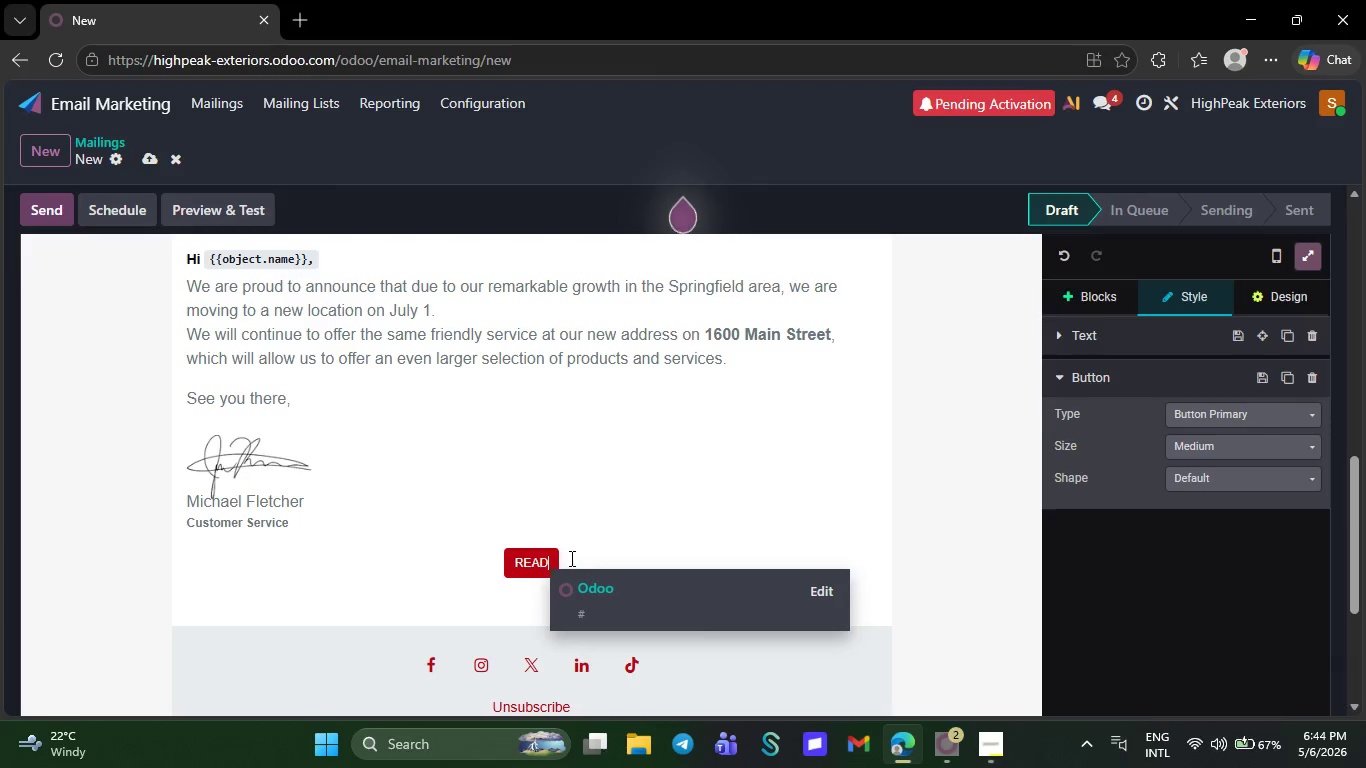 
key(Backspace)
 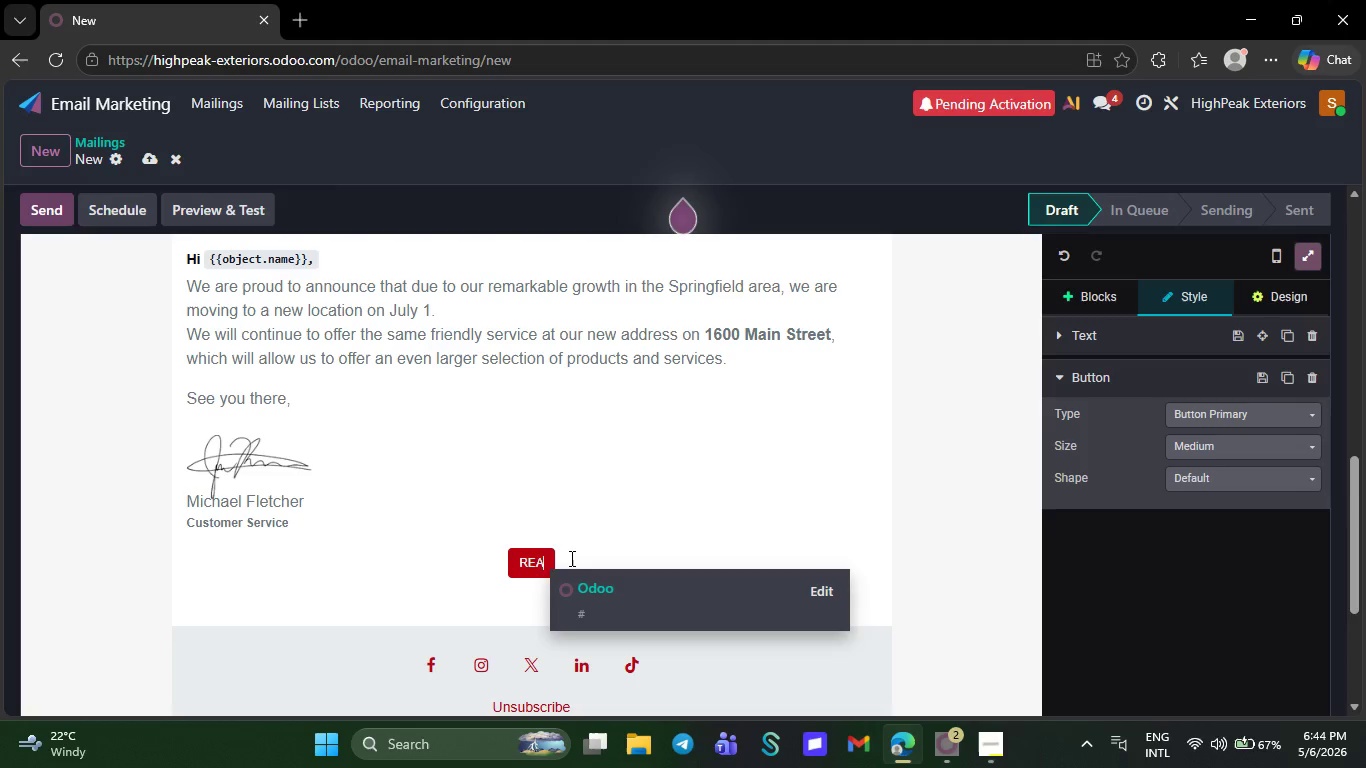 
key(Backspace)
 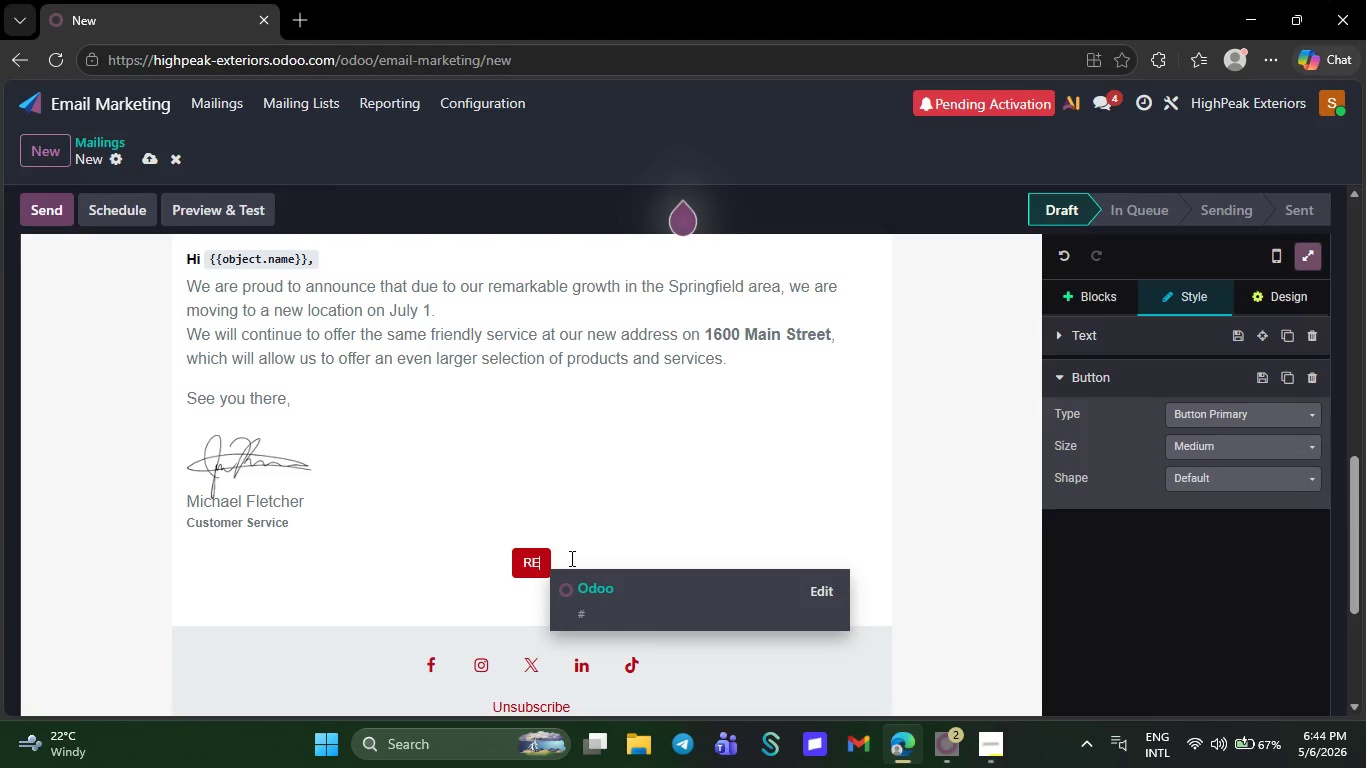 
key(Backspace)
 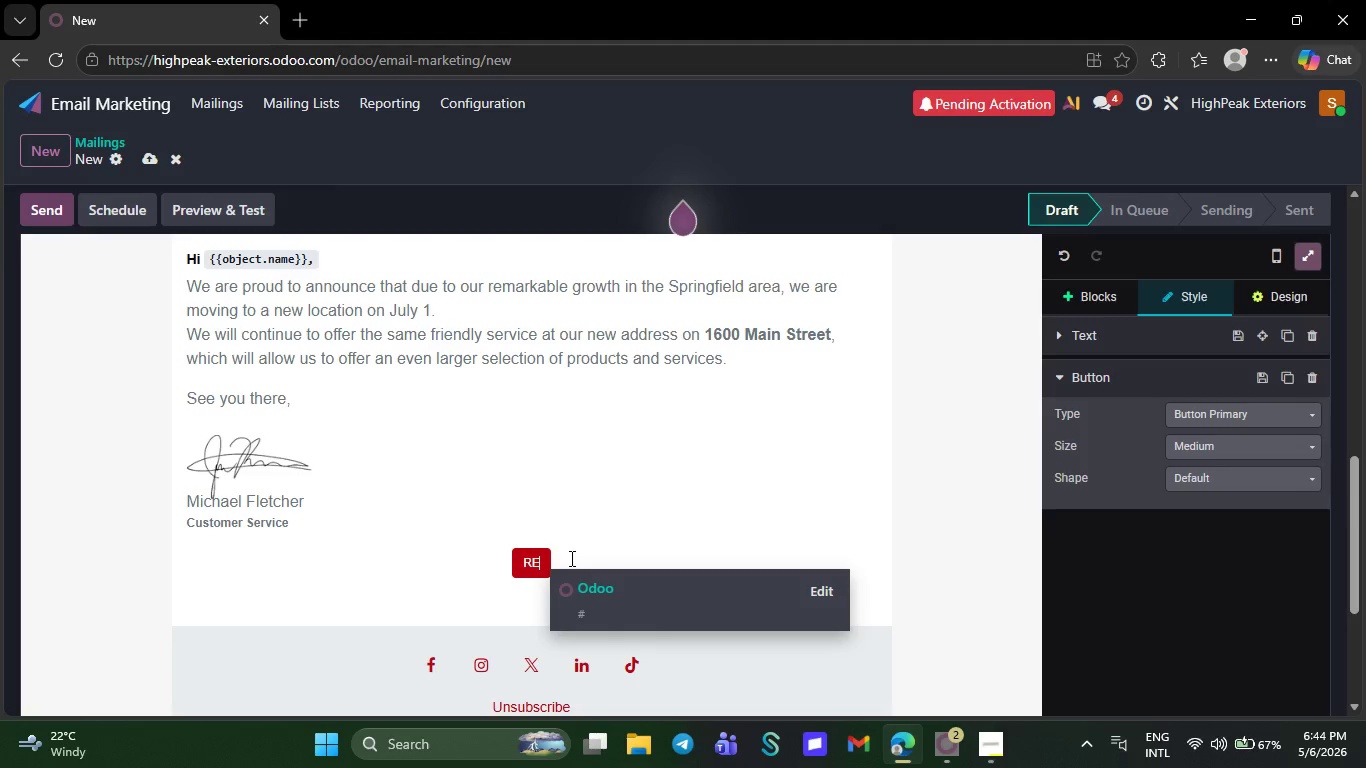 
key(Backspace)
 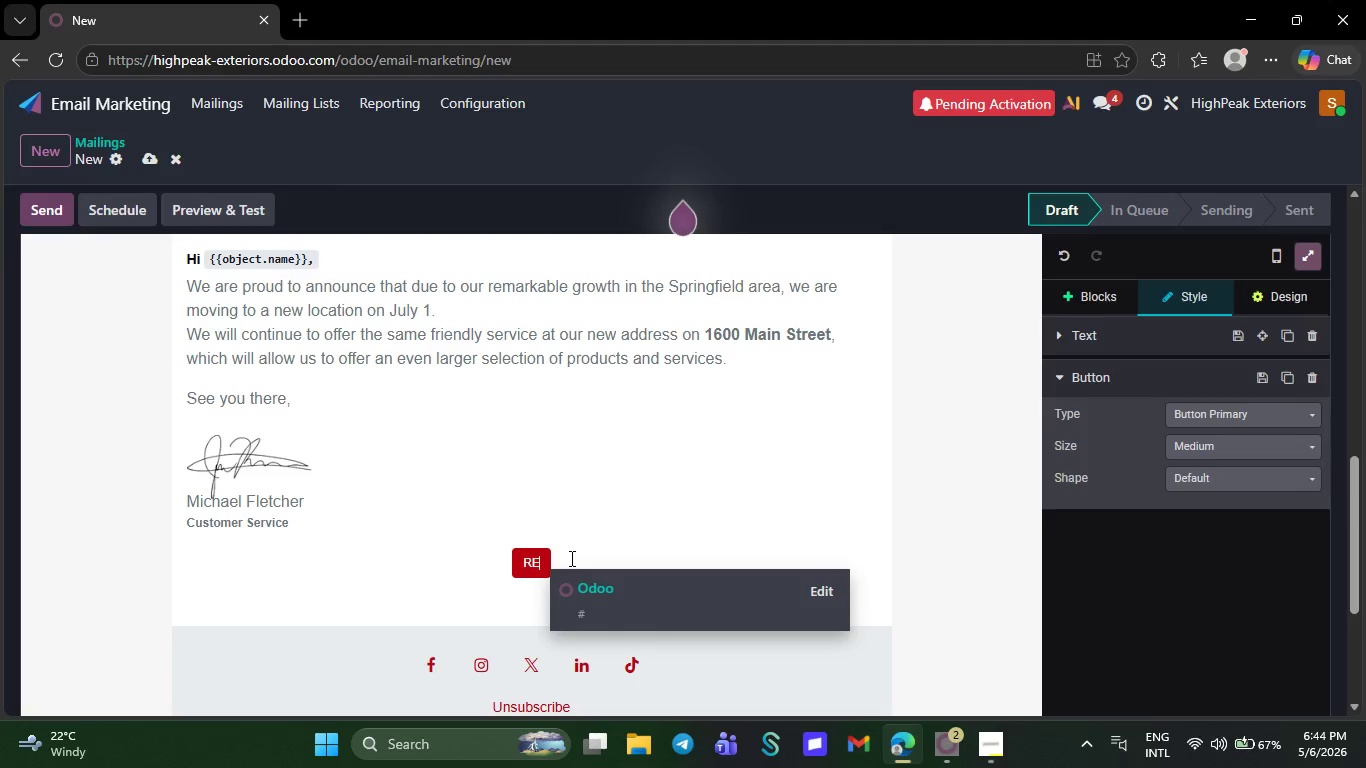 
key(Backspace)
 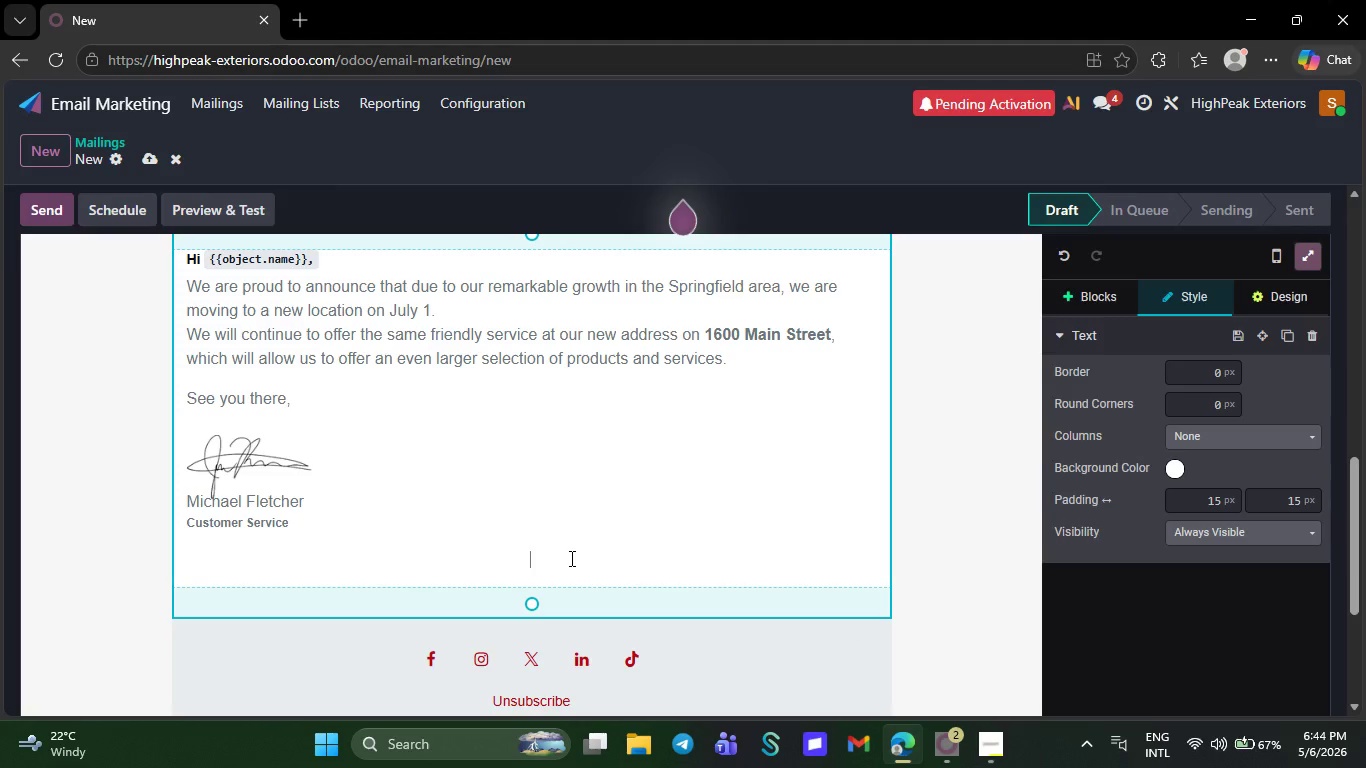 
key(Backspace)
 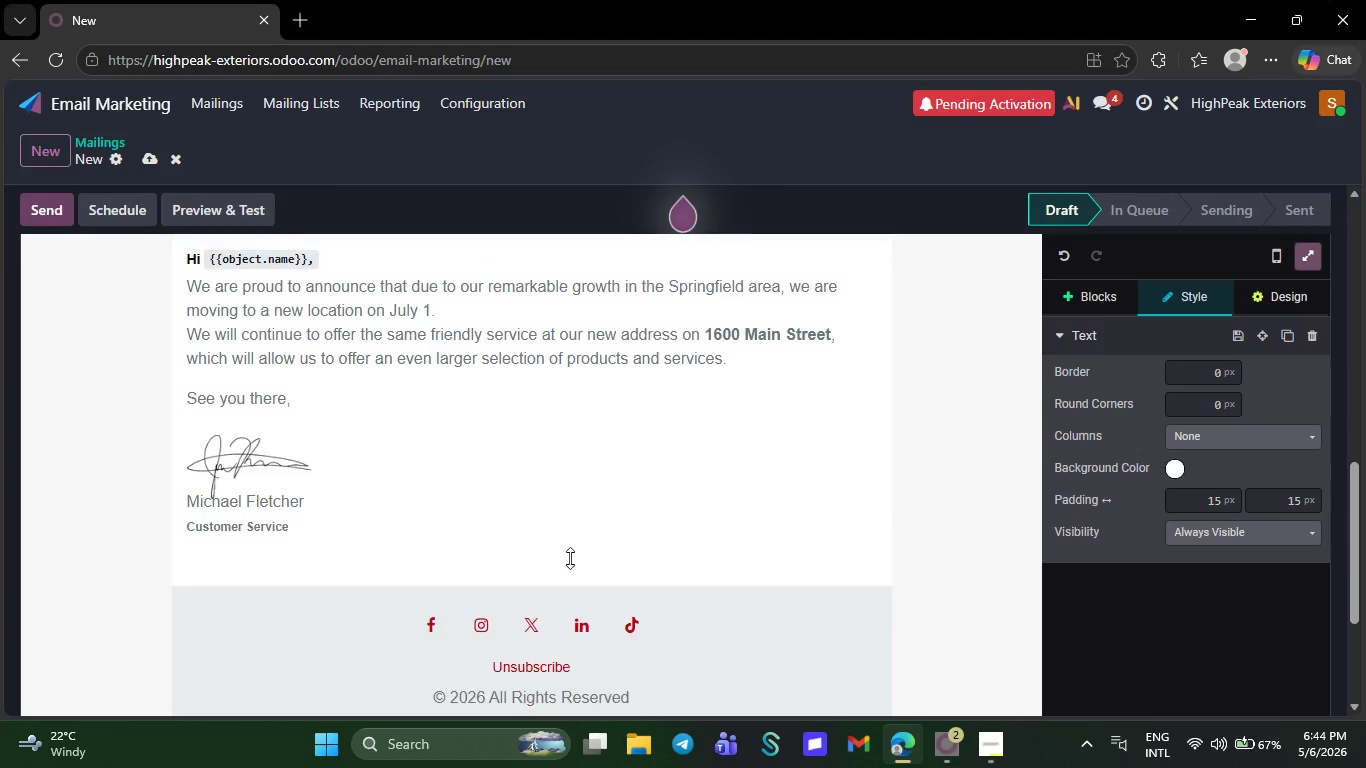 
key(Backspace)
 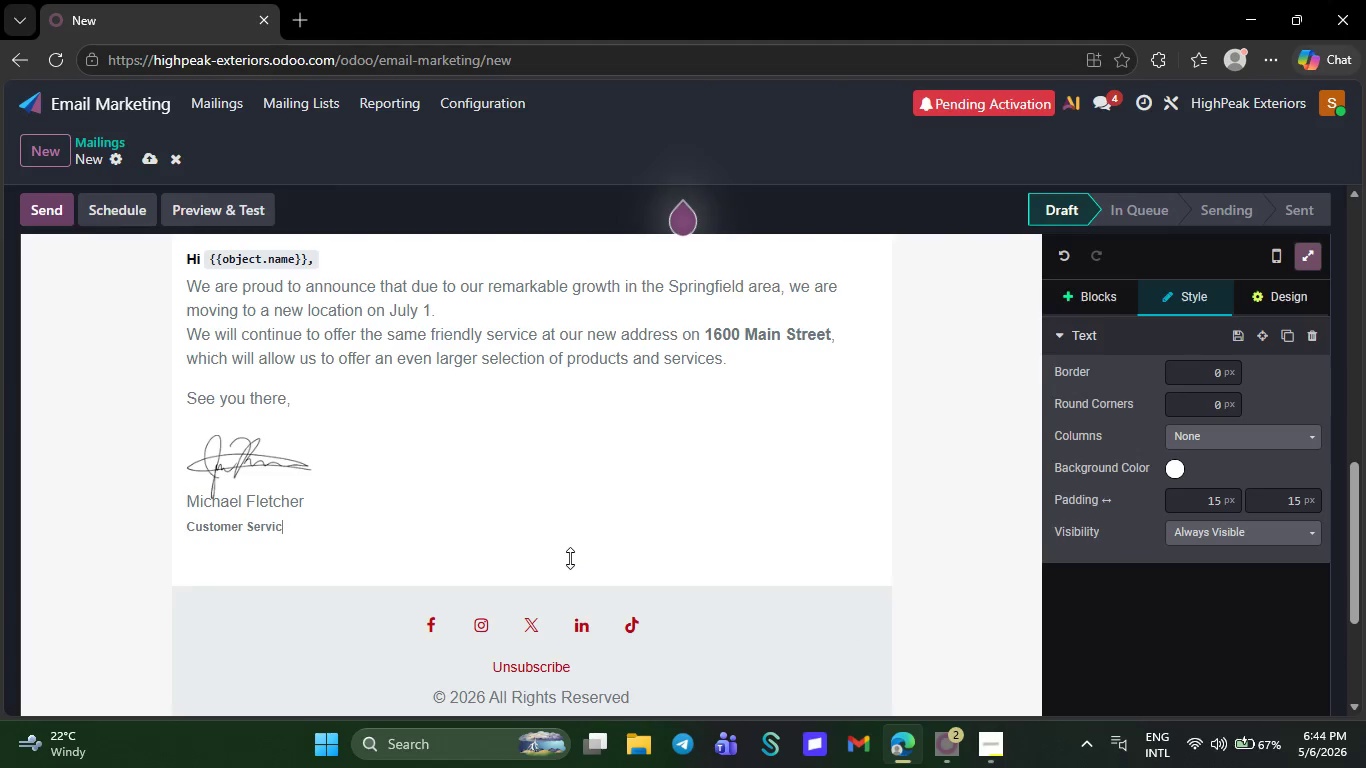 
key(Backspace)
 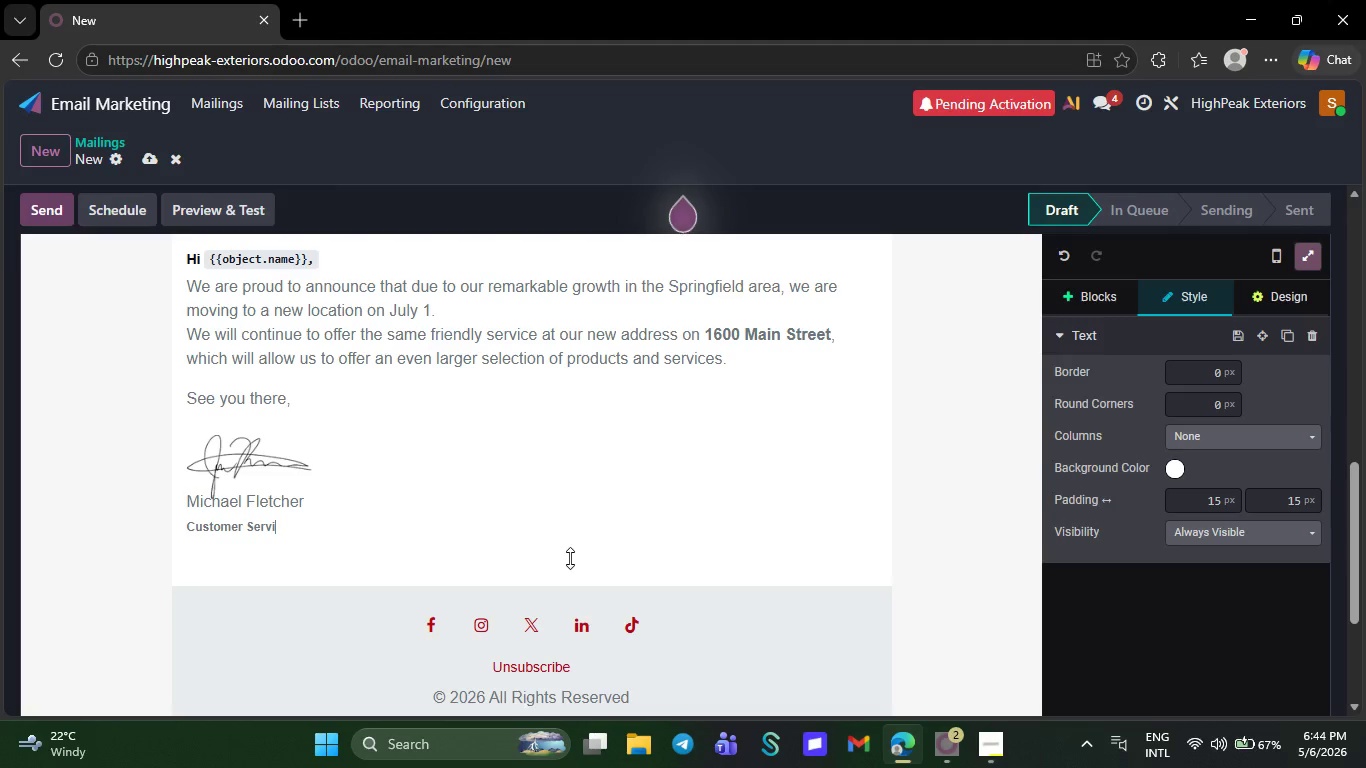 
key(Backspace)
 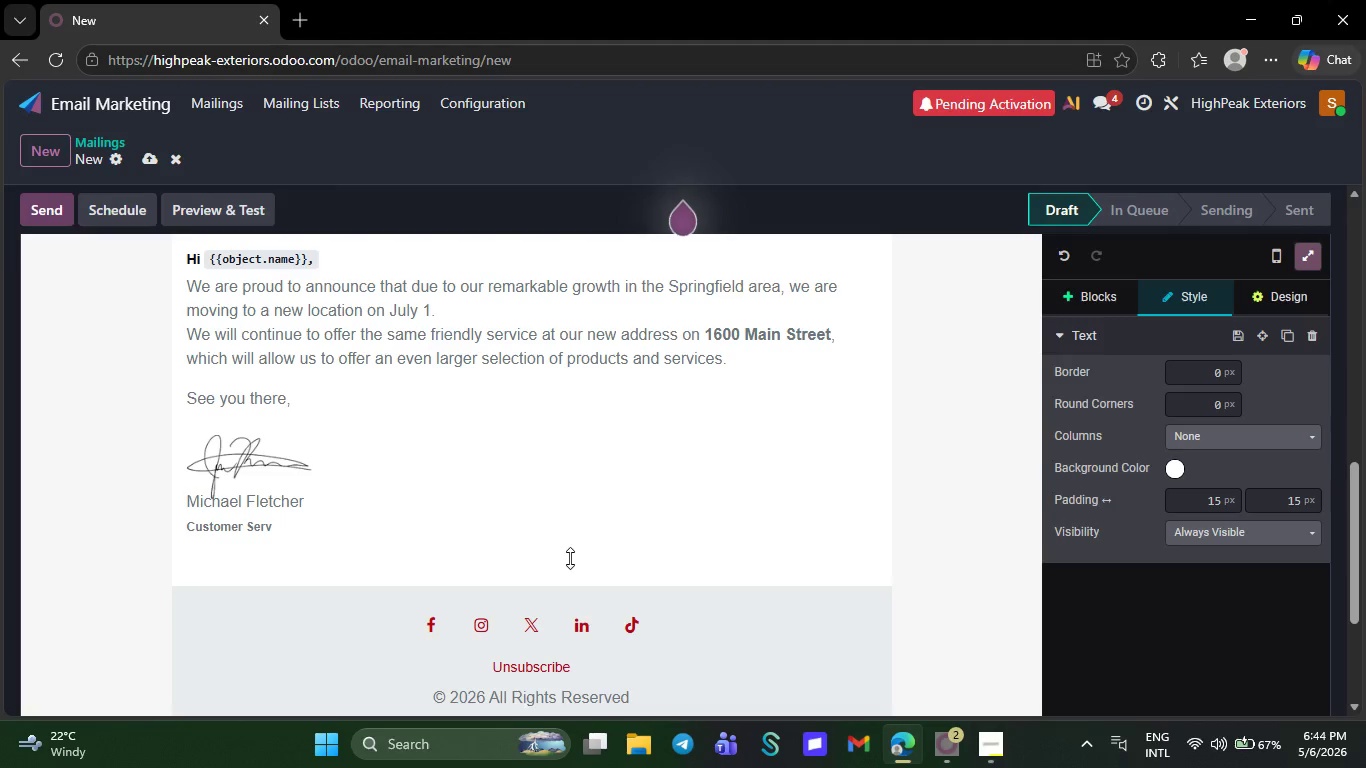 
key(Backspace)
 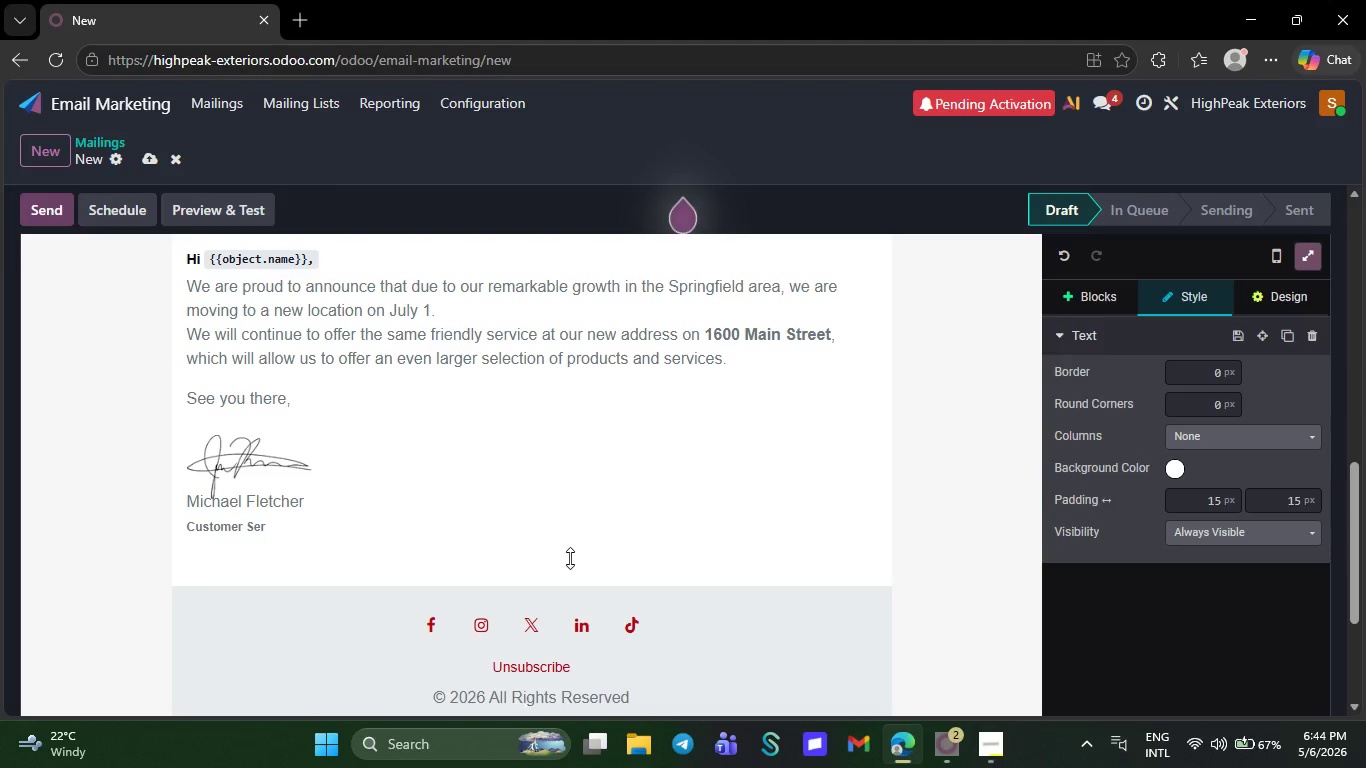 
key(Backspace)
 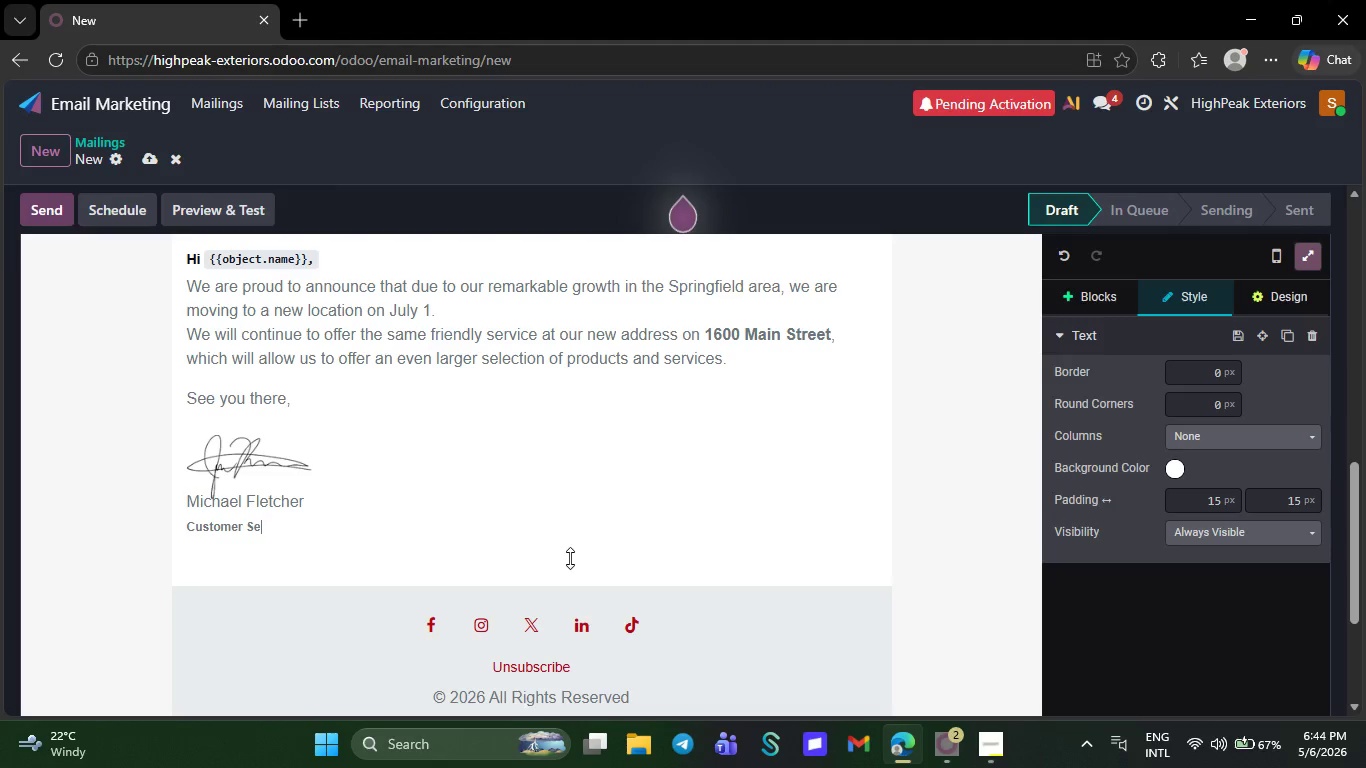 
key(Backspace)
 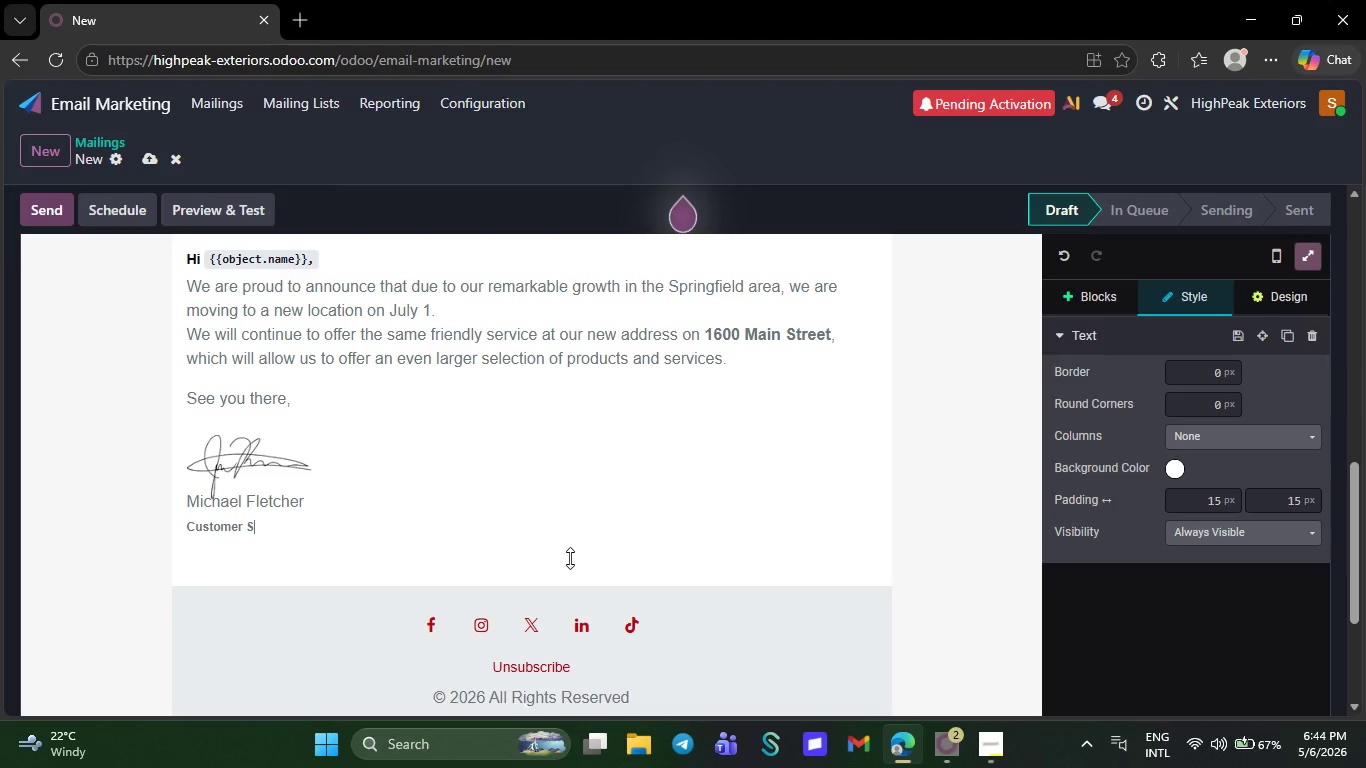 
key(Backspace)
 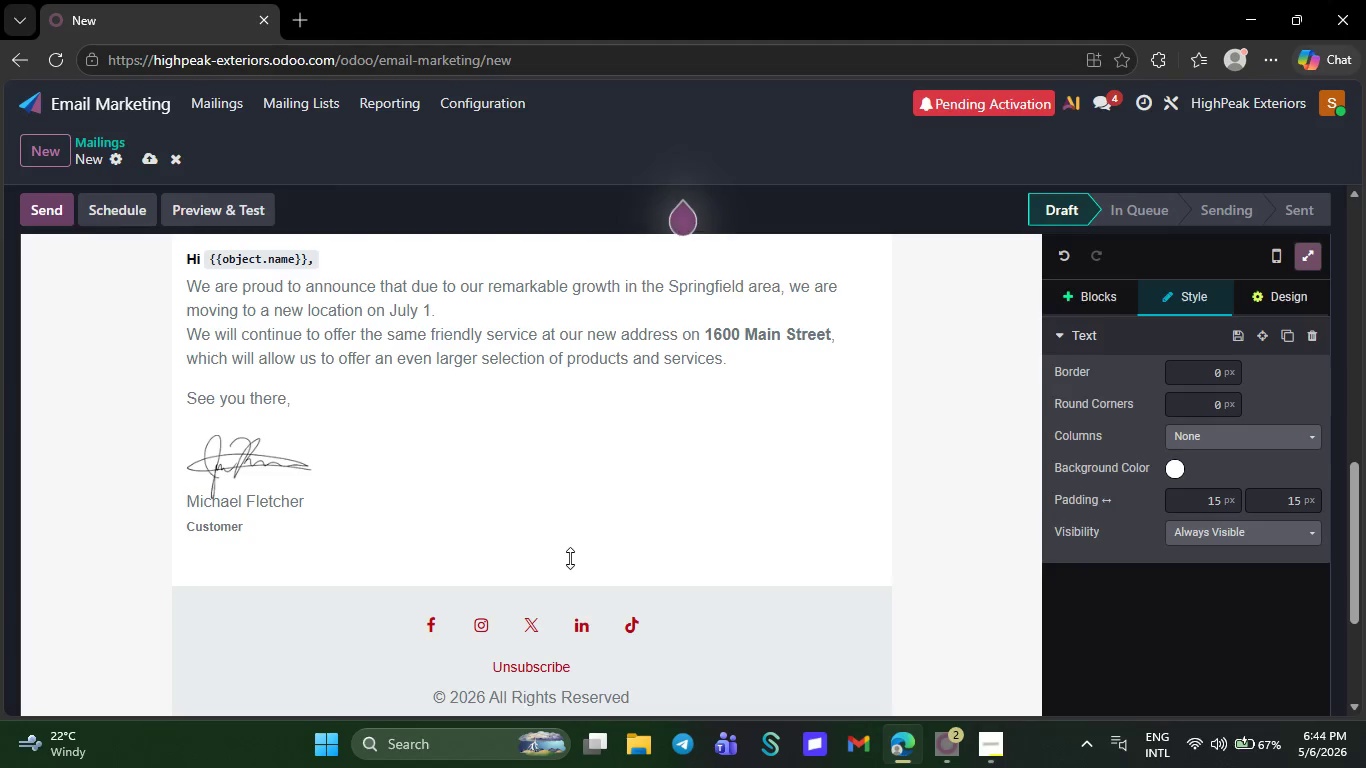 
key(Backspace)
 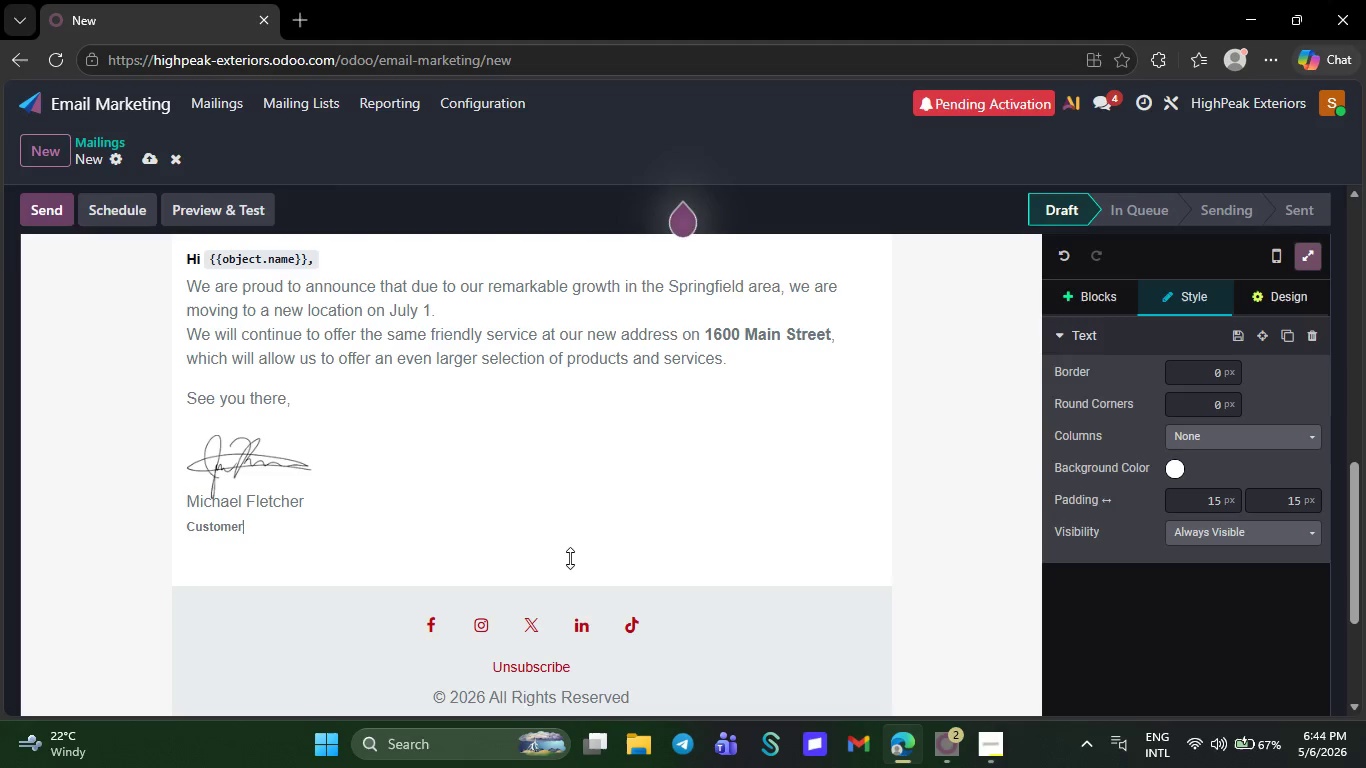 
key(Backspace)
 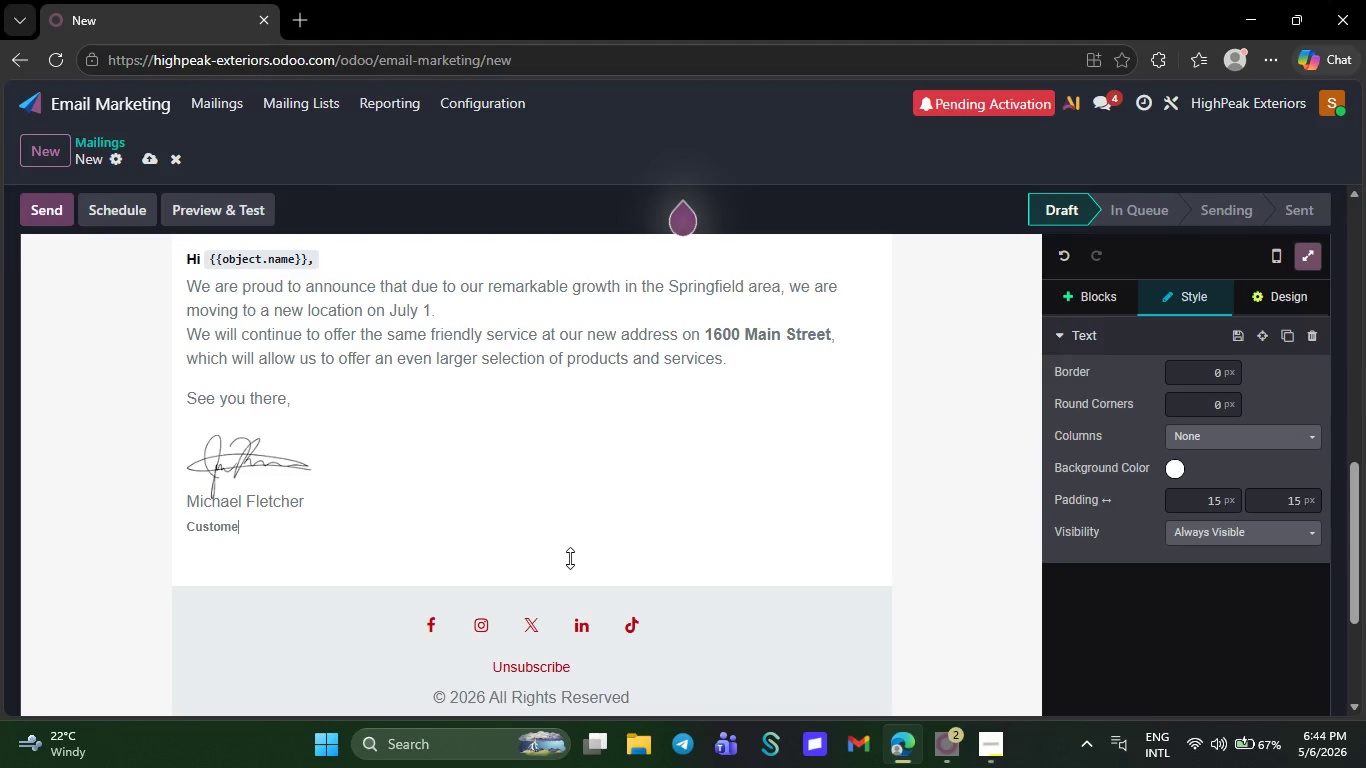 
key(Backspace)
 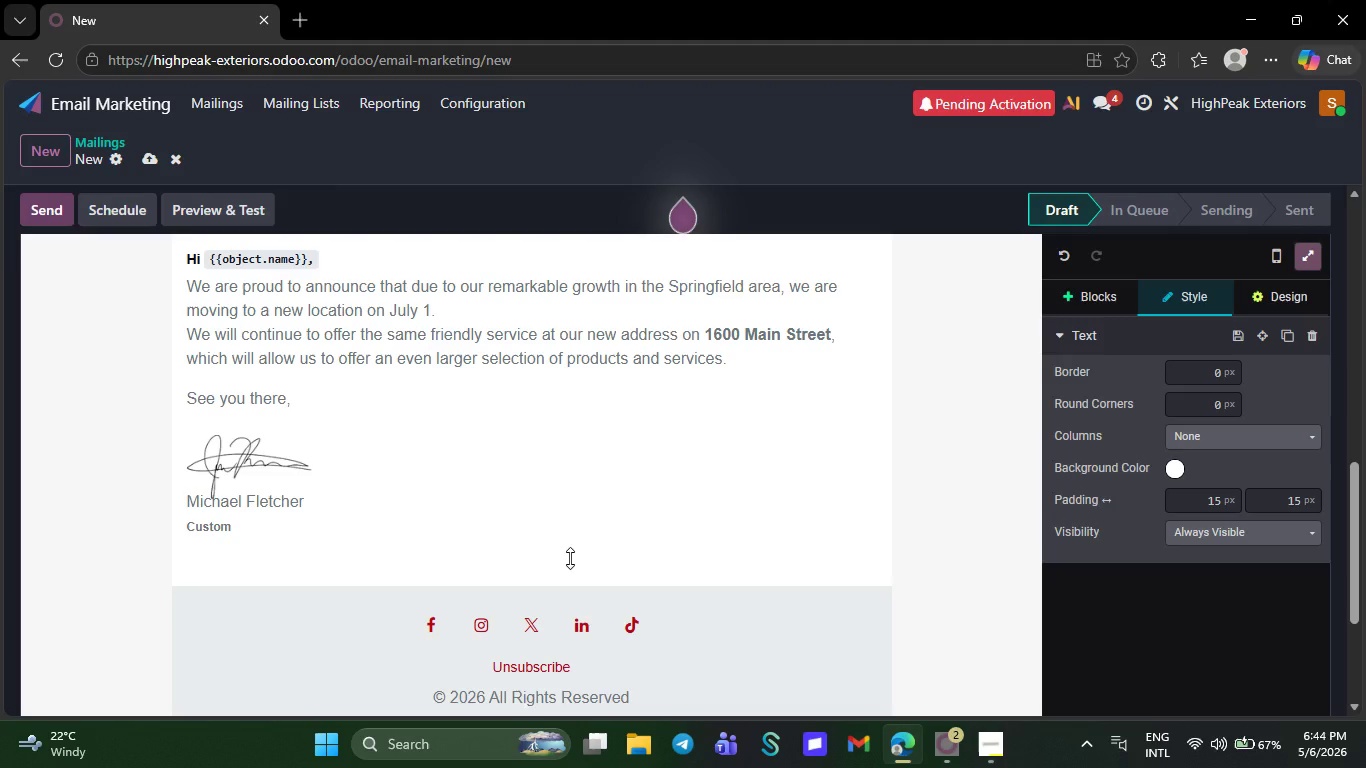 
key(Backspace)
 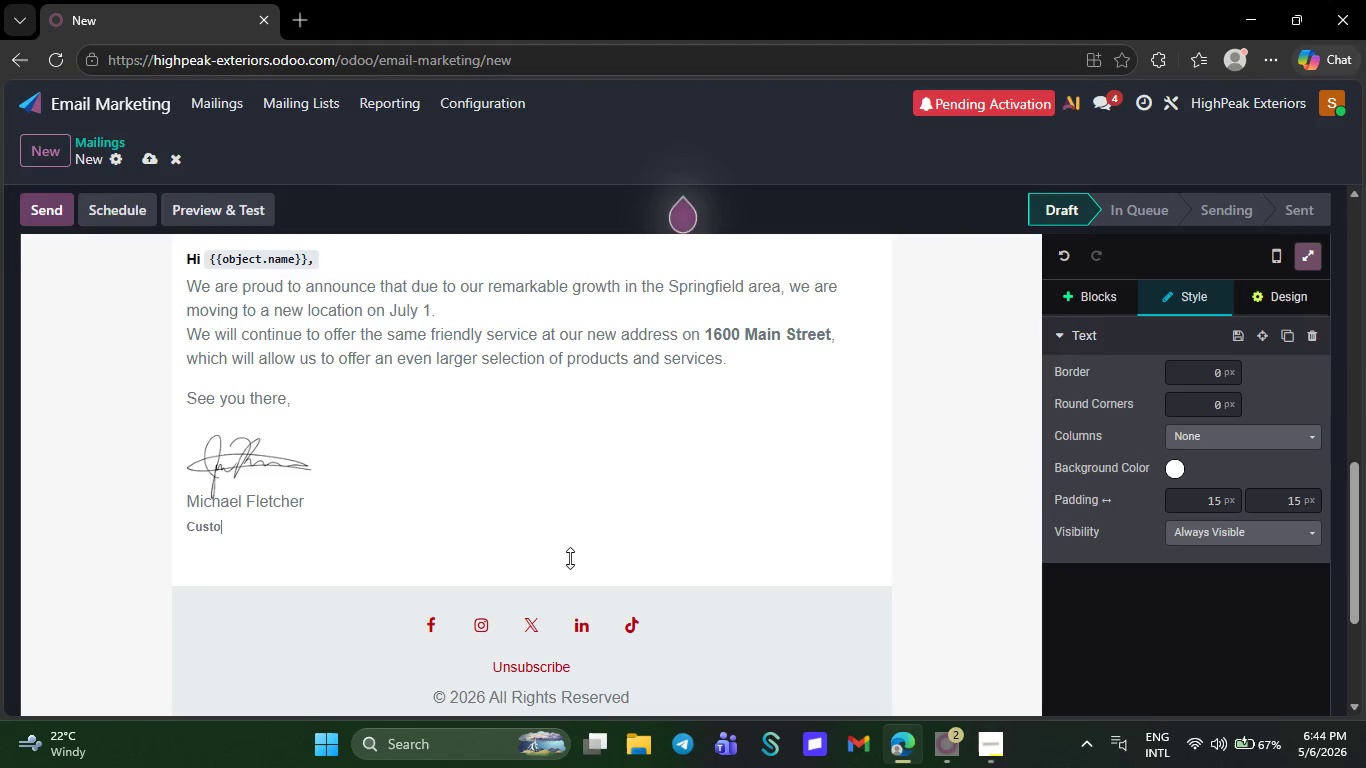 
key(Backspace)
 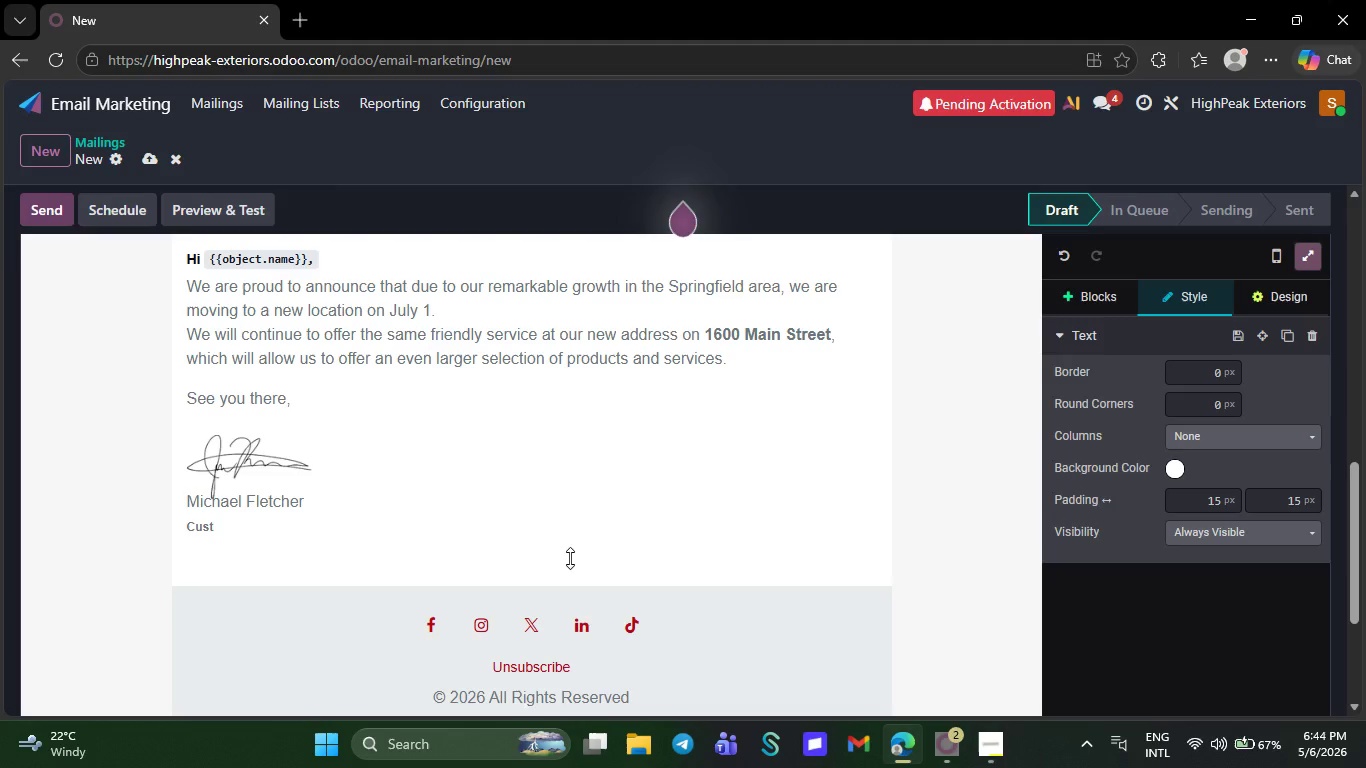 
key(Backspace)
 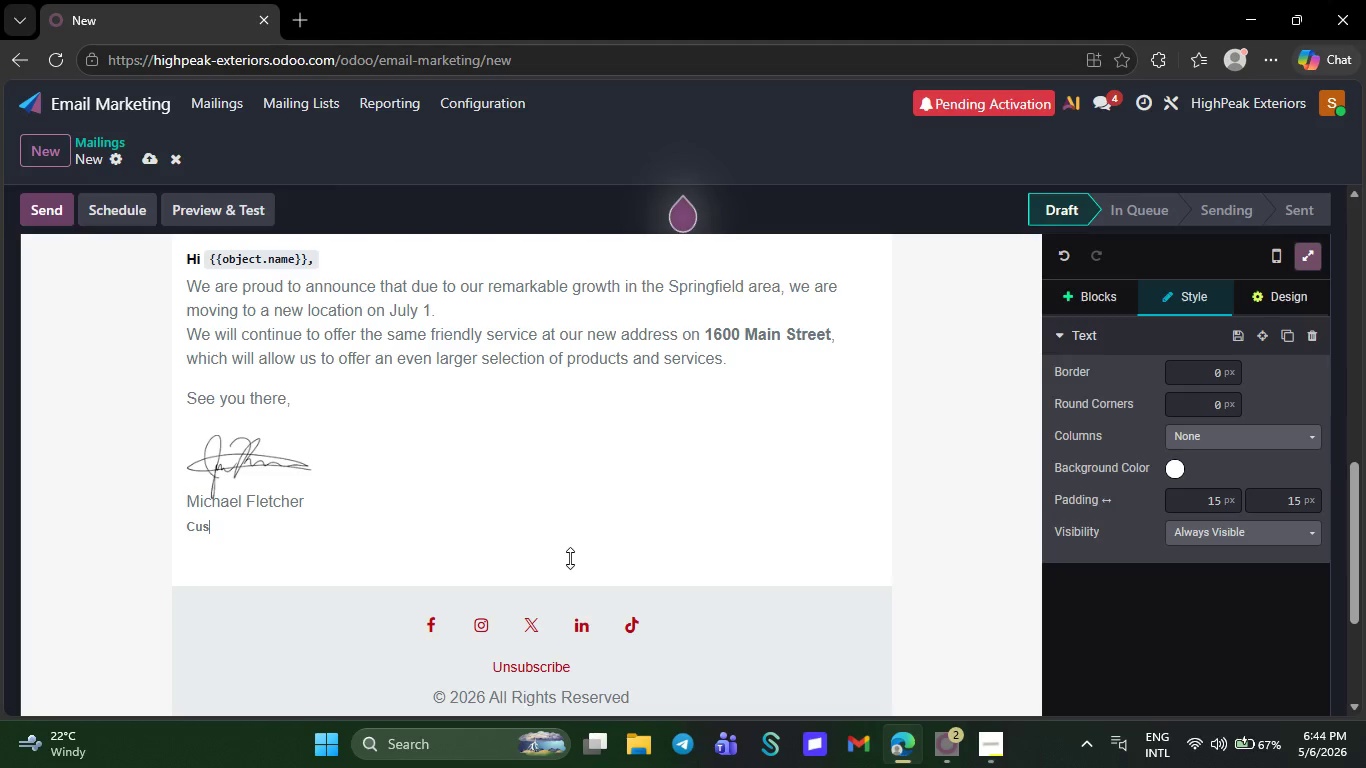 
key(Backspace)
 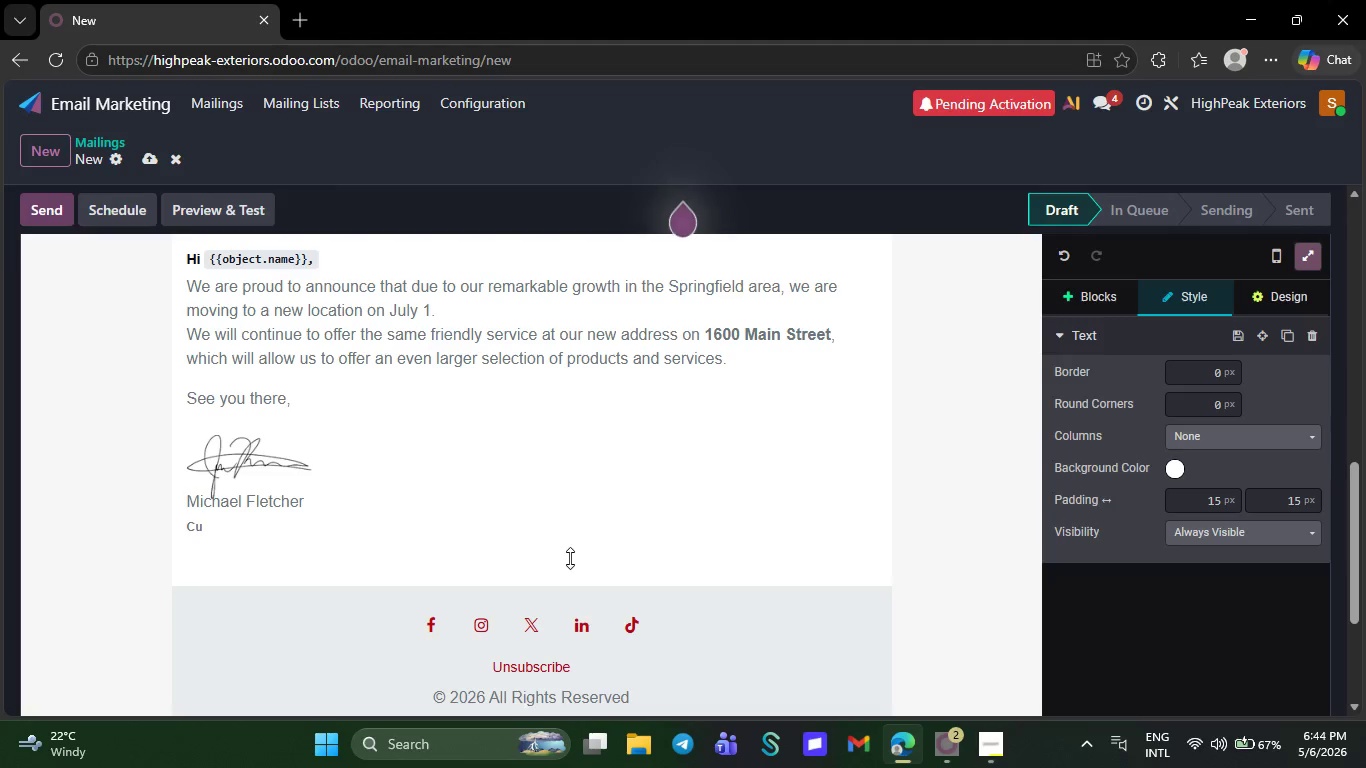 
key(Backspace)
 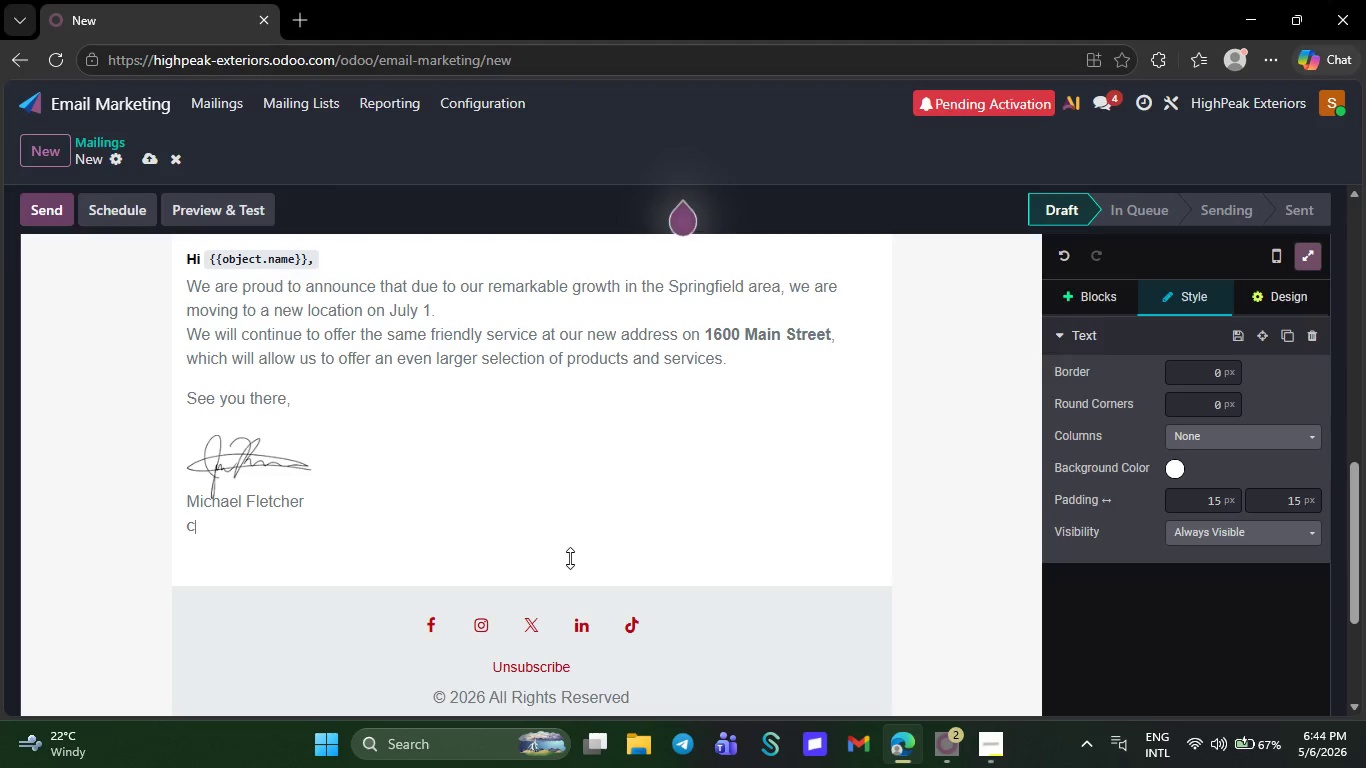 
key(Backspace)
 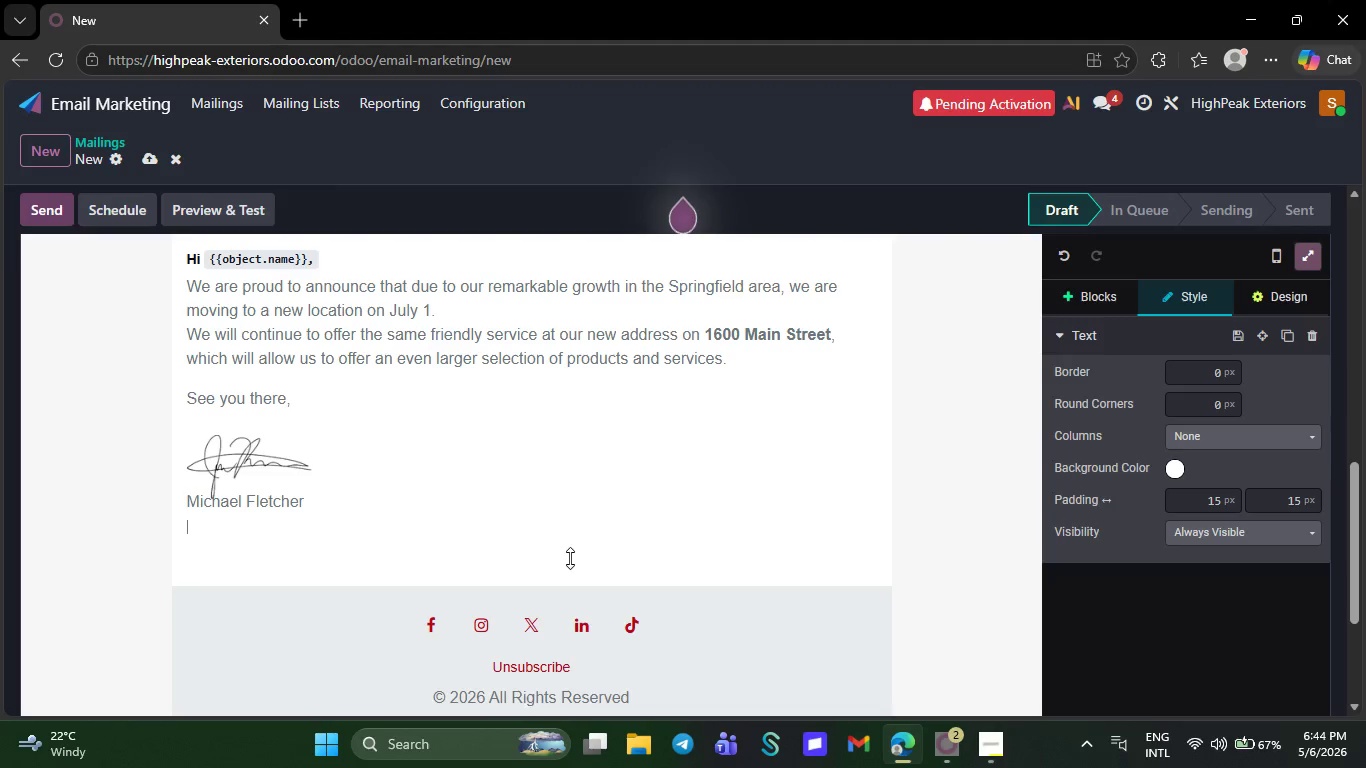 
key(Backspace)
 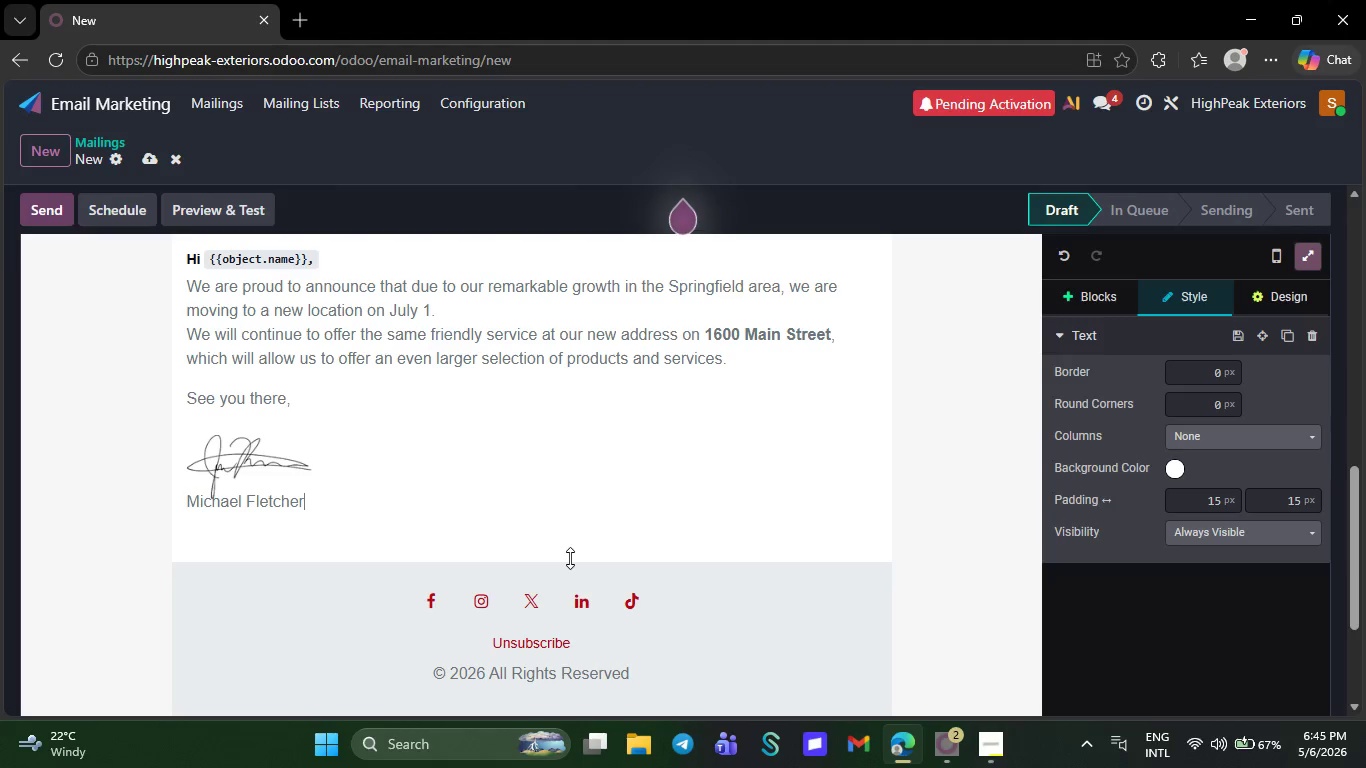 
key(Backspace)
 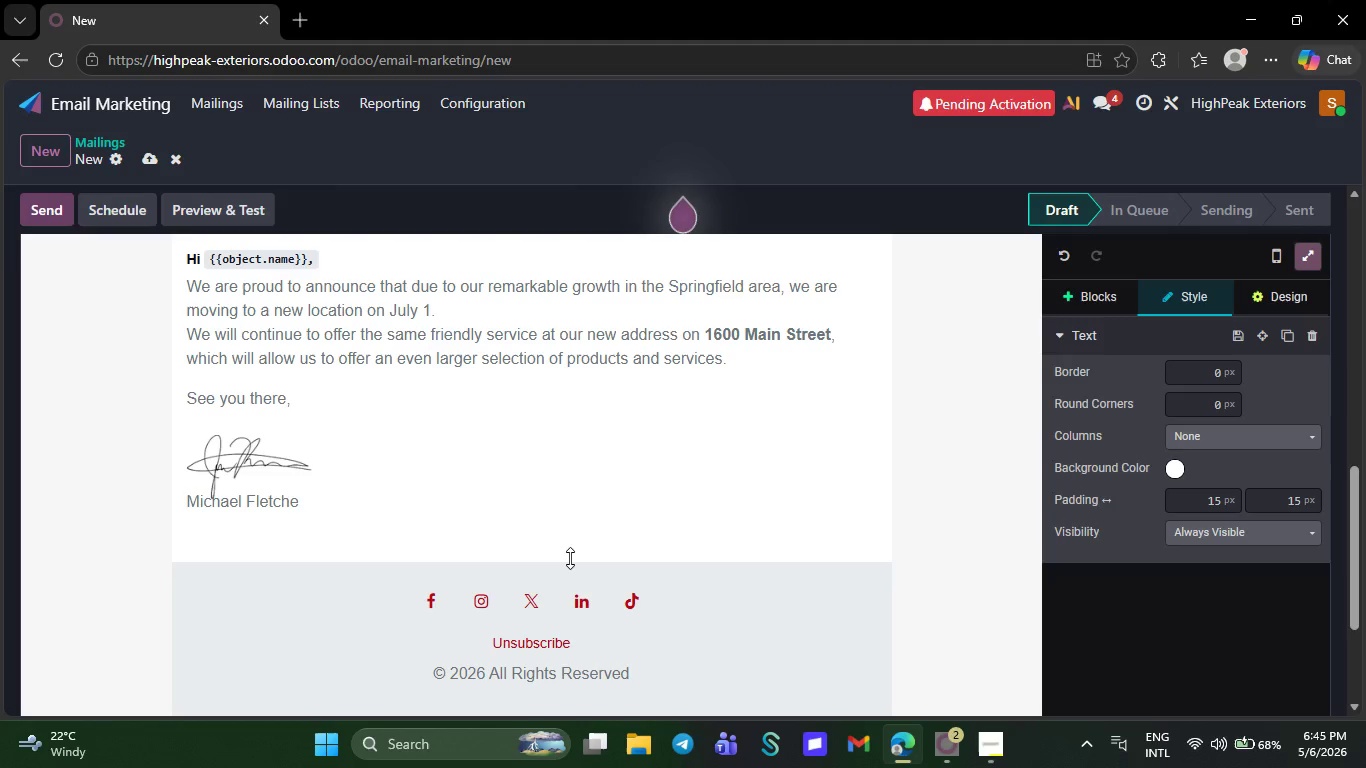 
key(Backspace)
 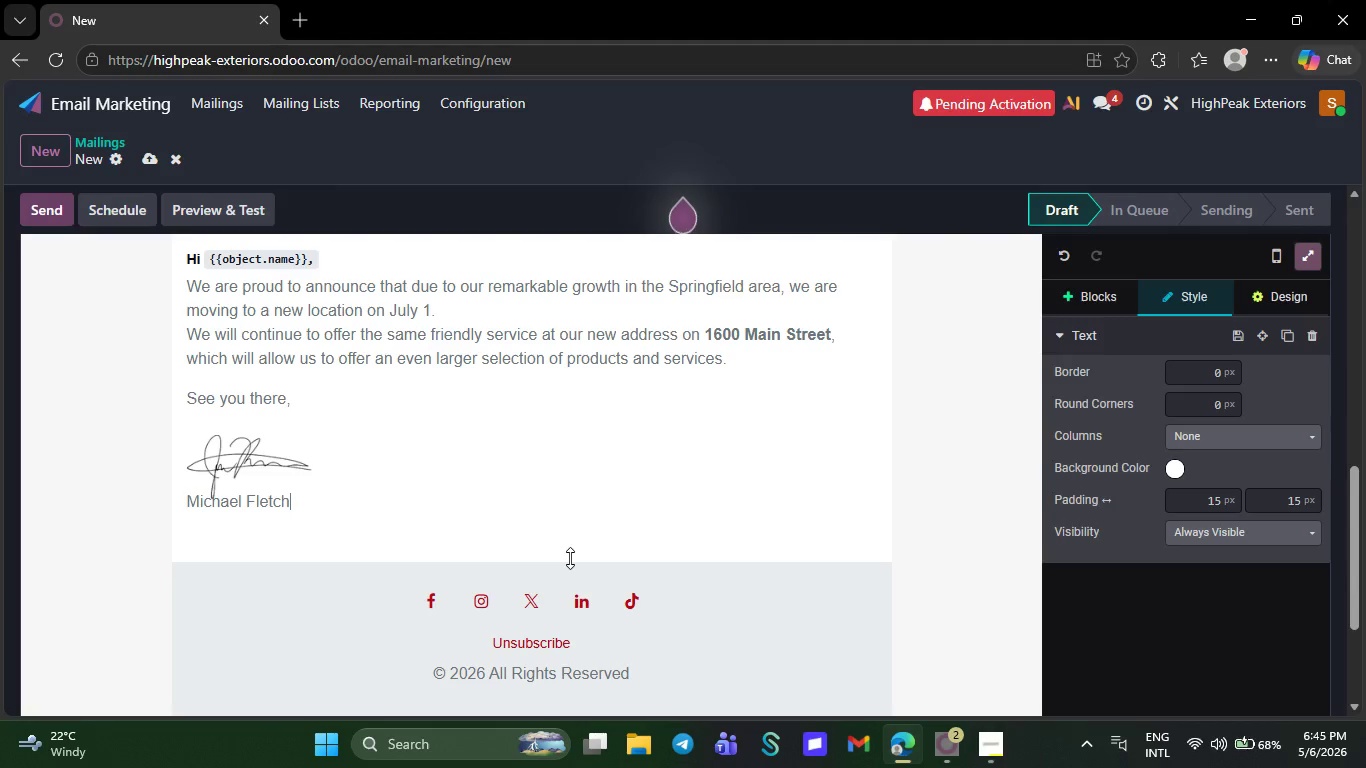 
key(Backspace)
 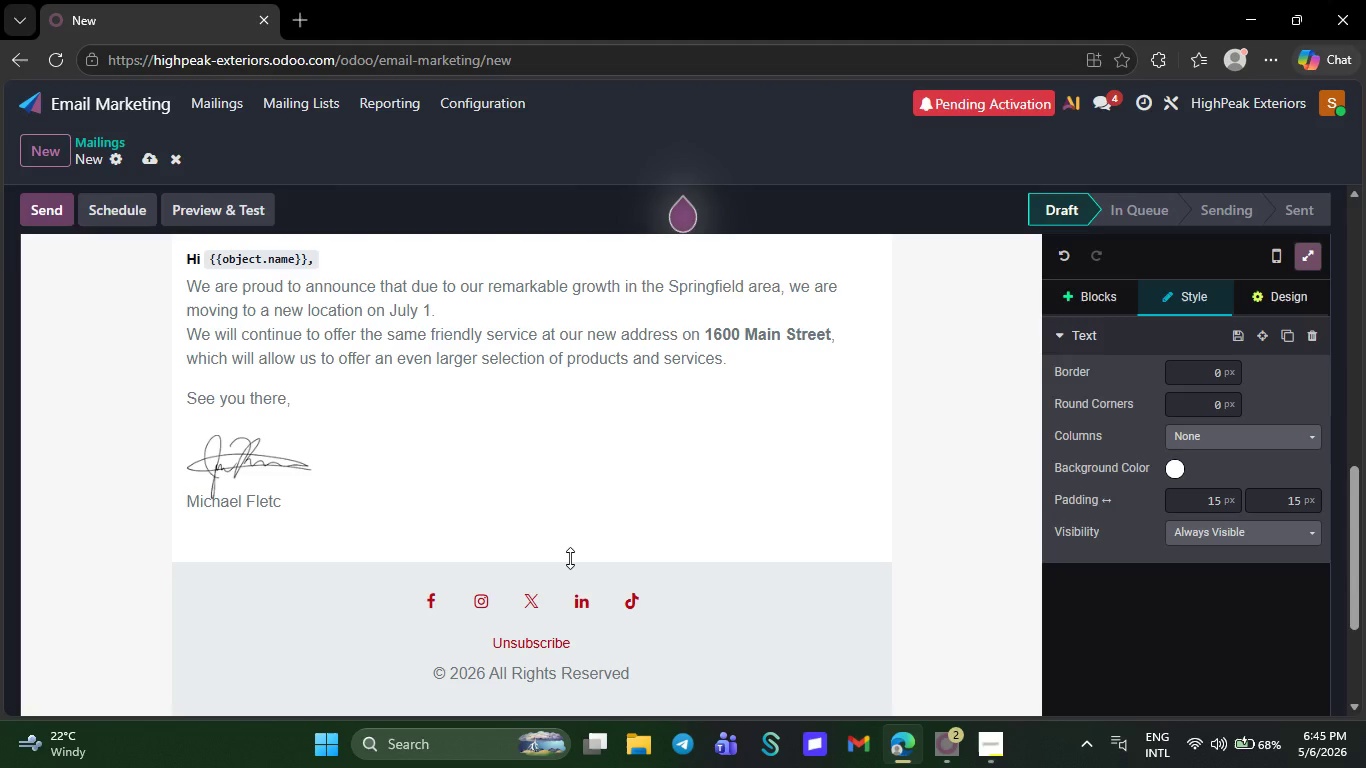 
key(Backspace)
 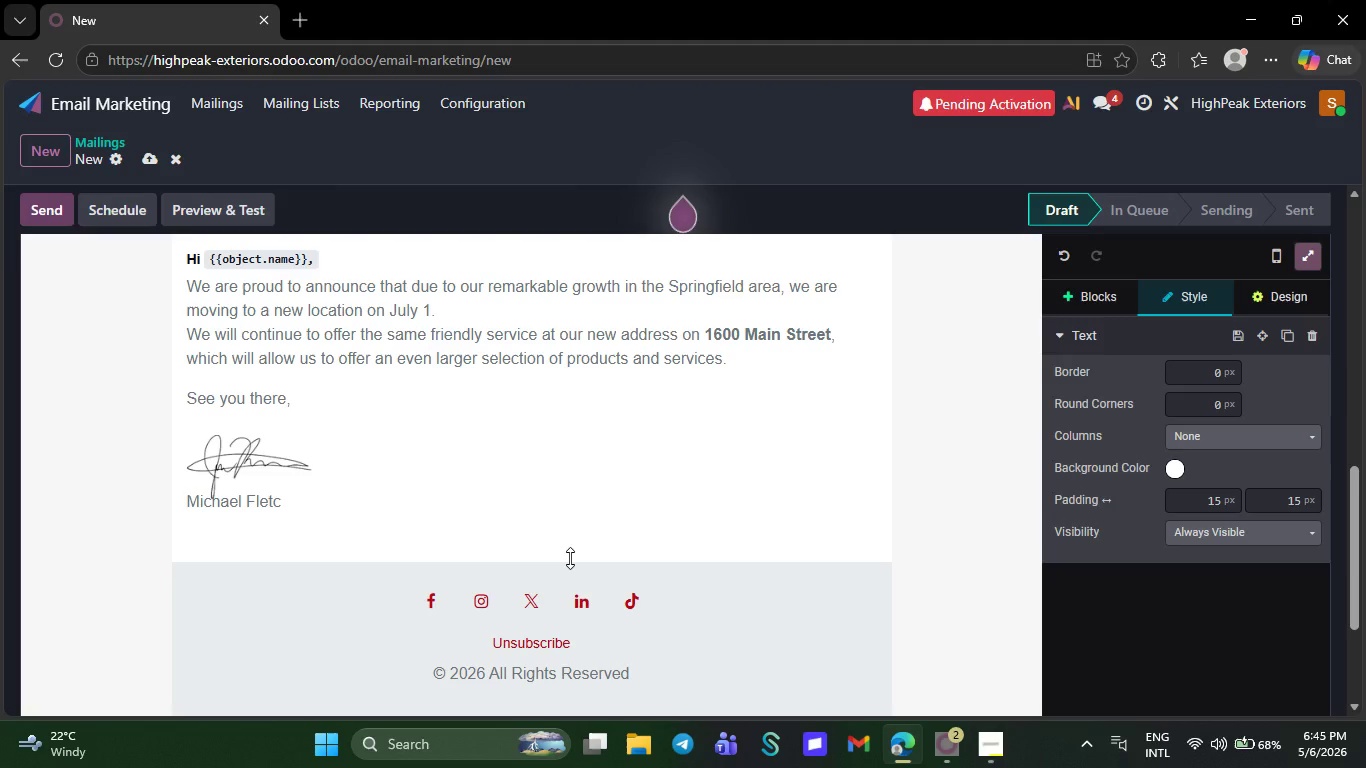 
key(Backspace)
 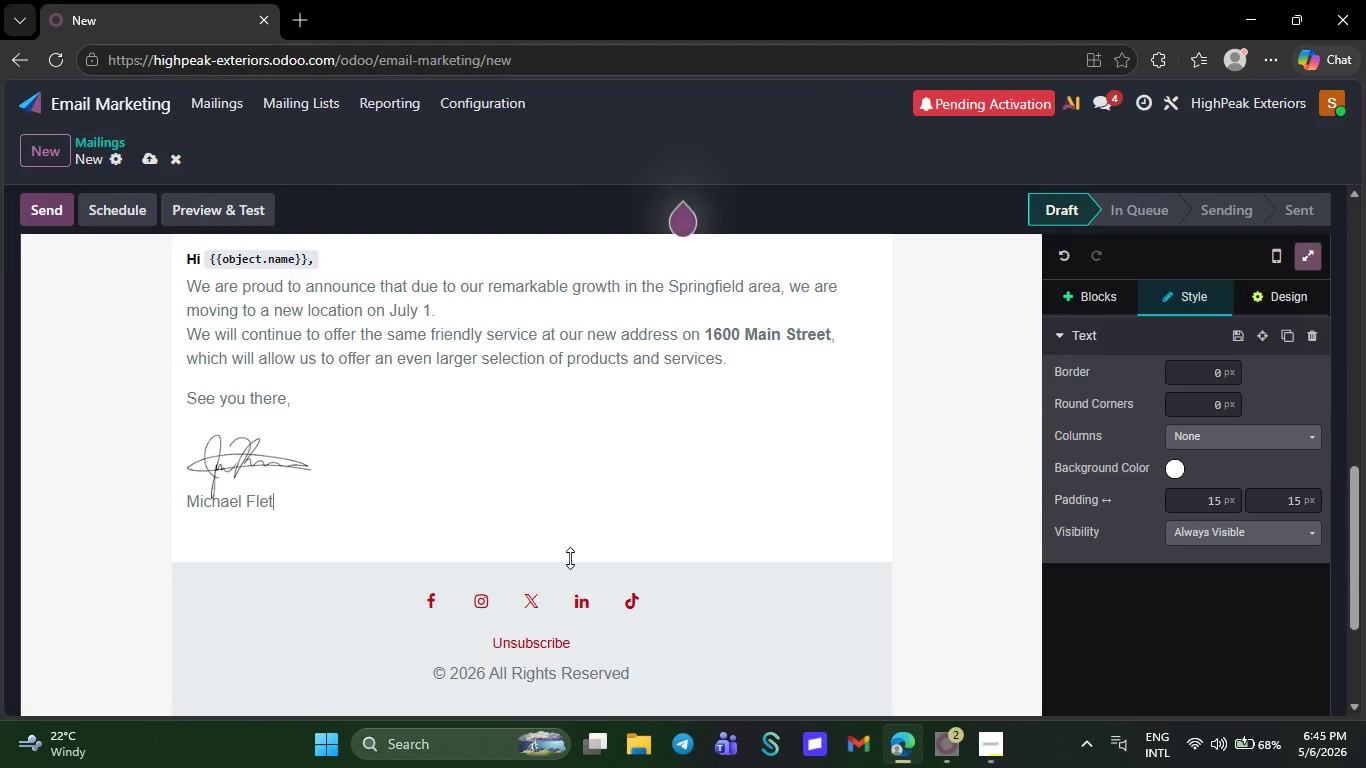 
key(Backspace)
 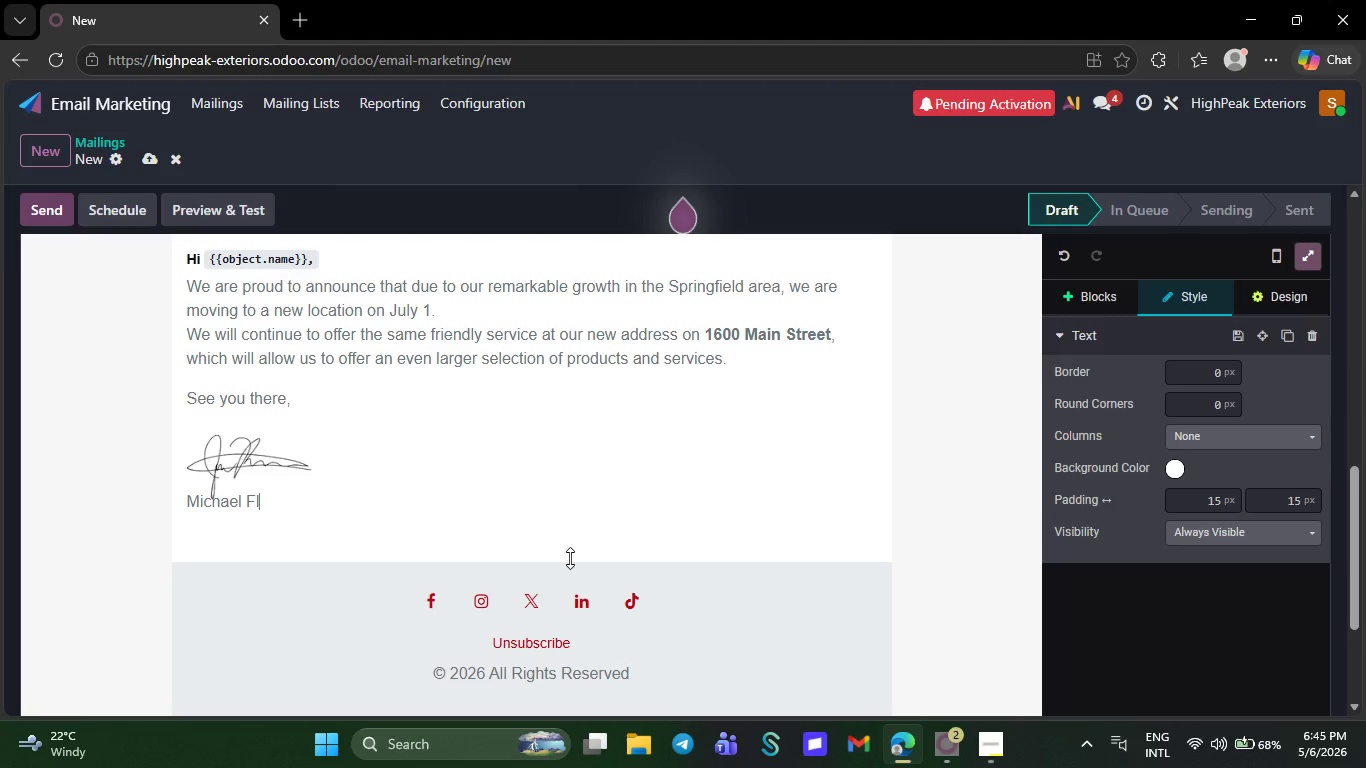 
key(Backspace)
 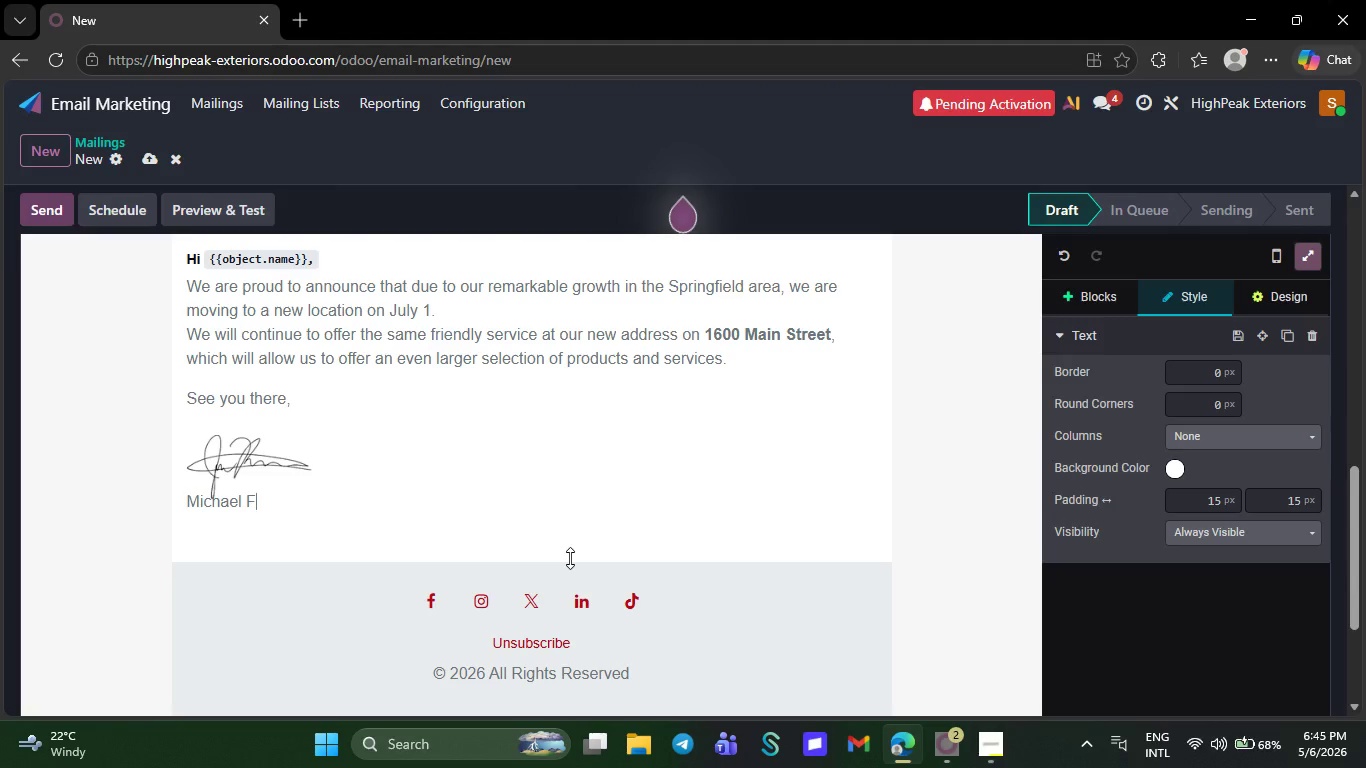 
key(Backspace)
 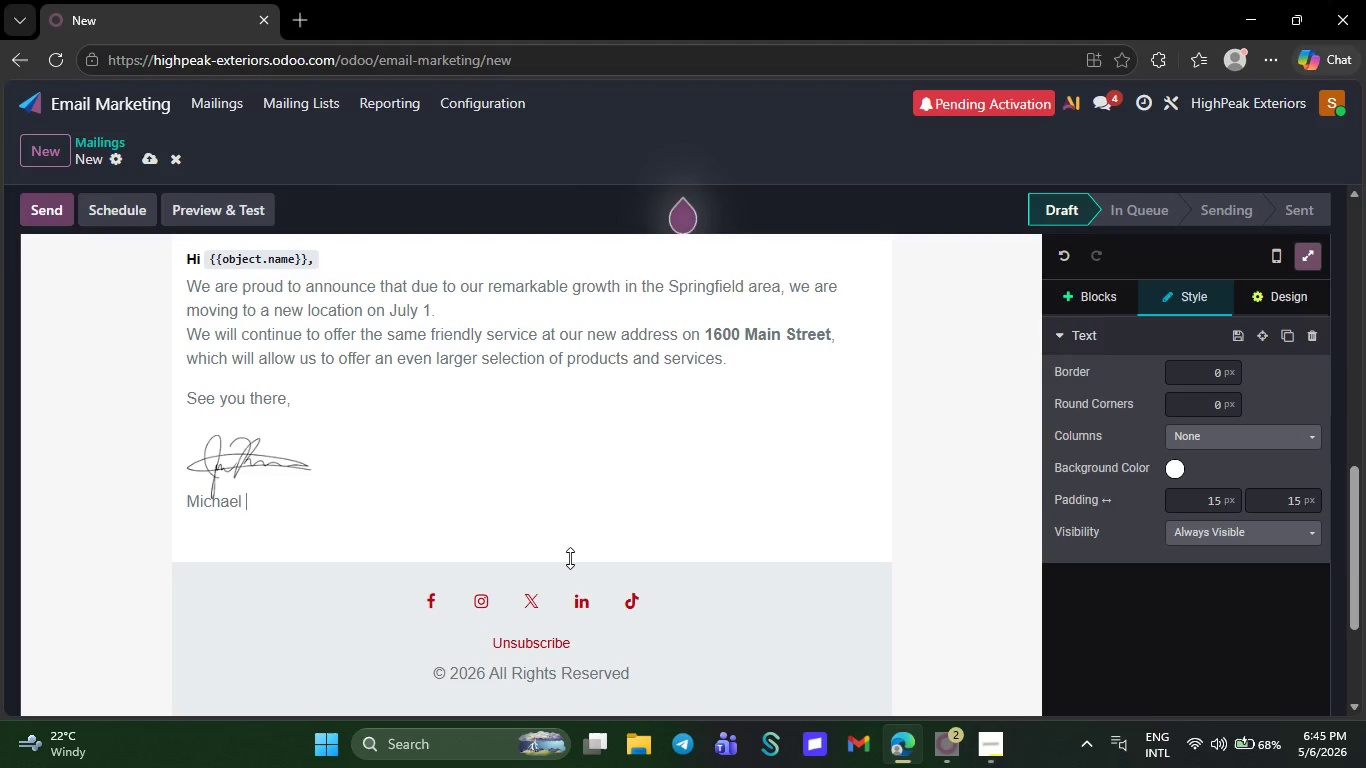 
key(Backspace)
 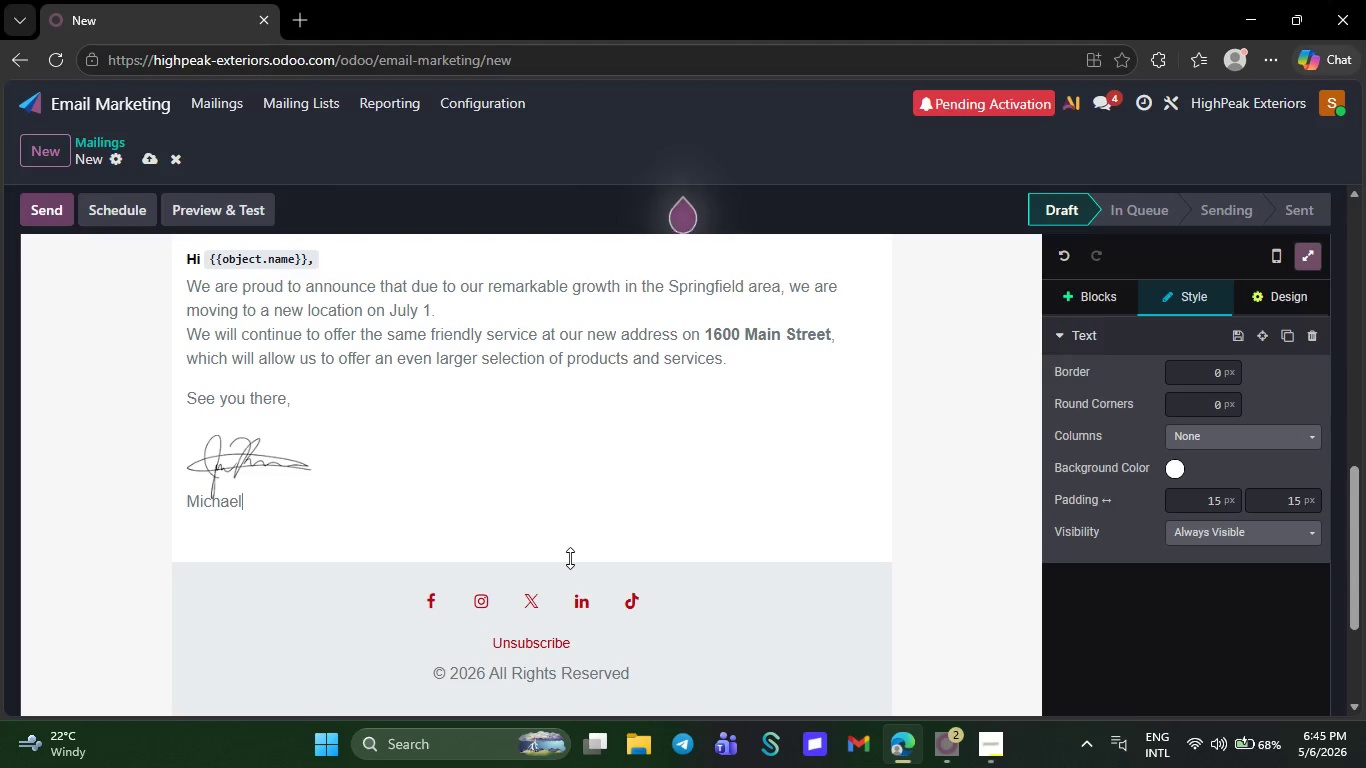 
key(Backspace)
 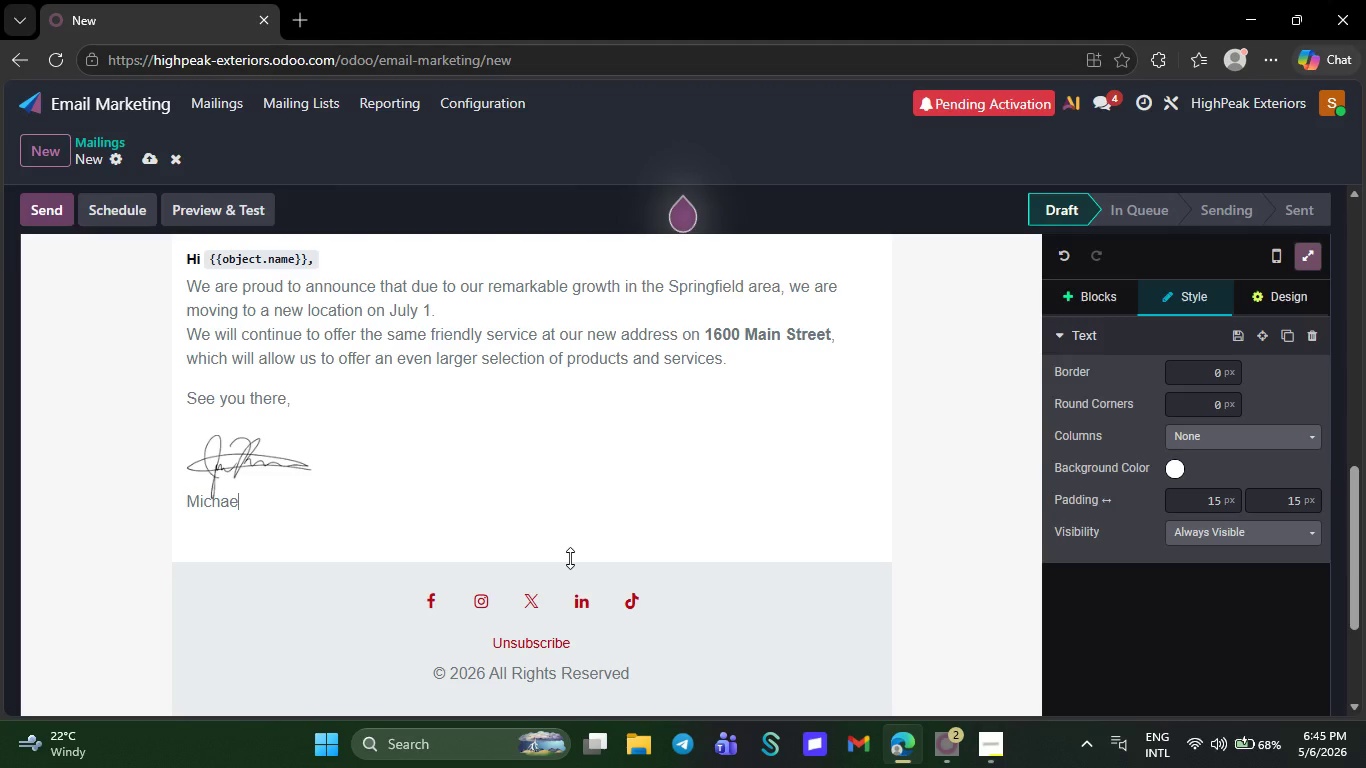 
key(Backspace)
 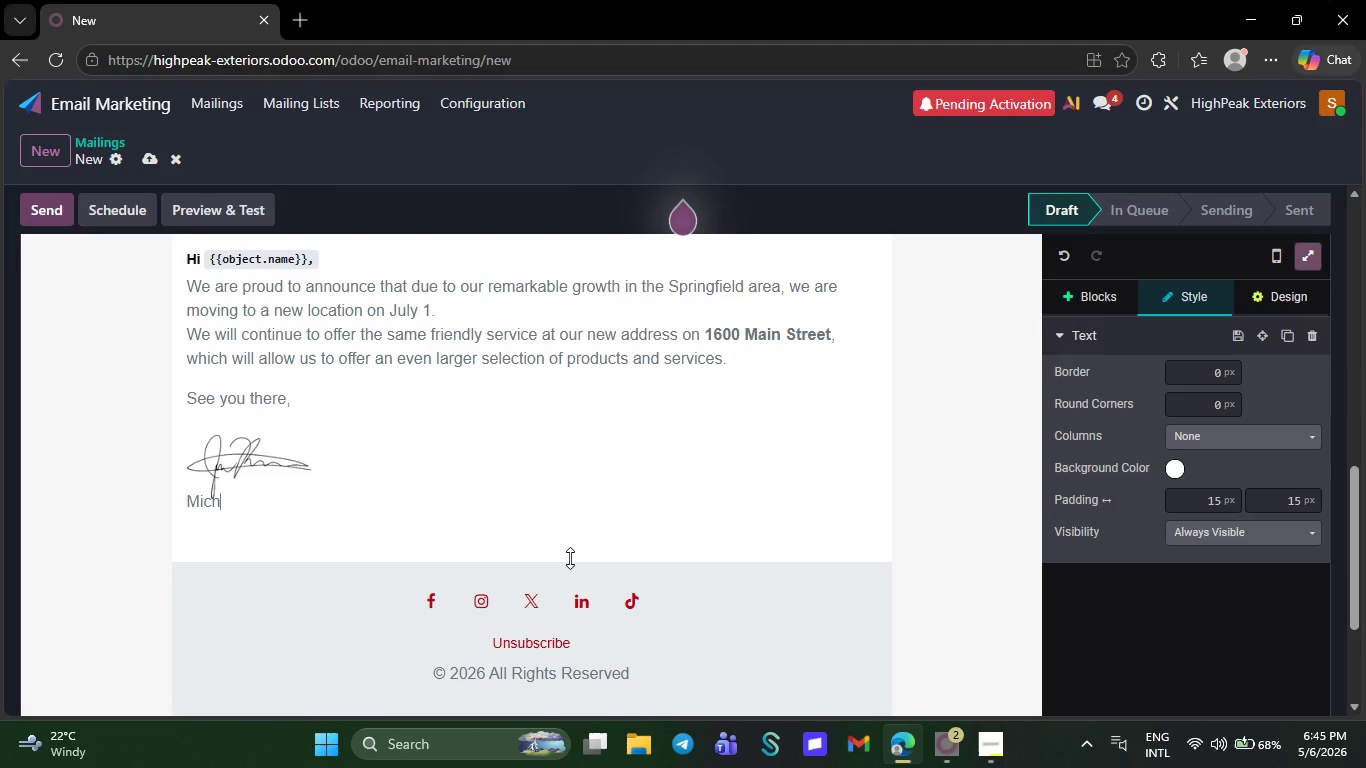 
key(Backspace)
 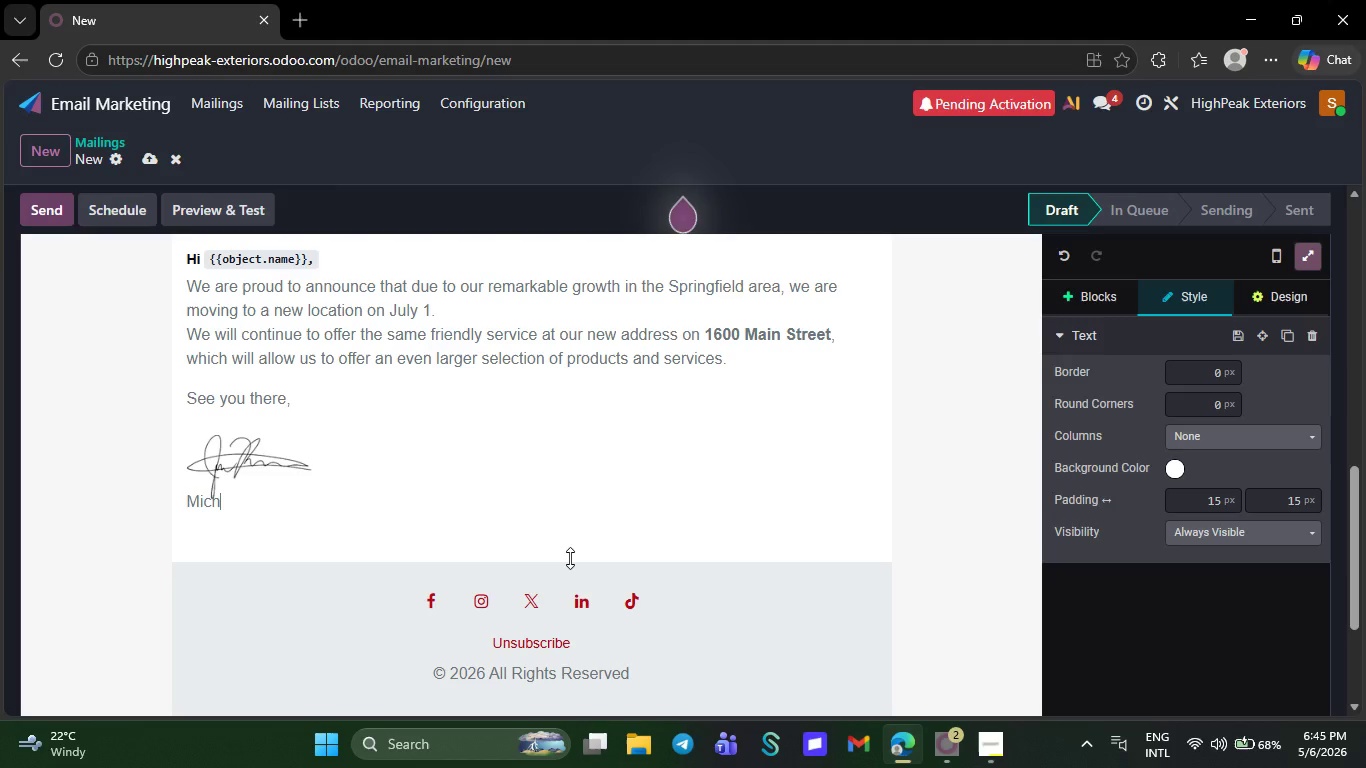 
key(Backspace)
 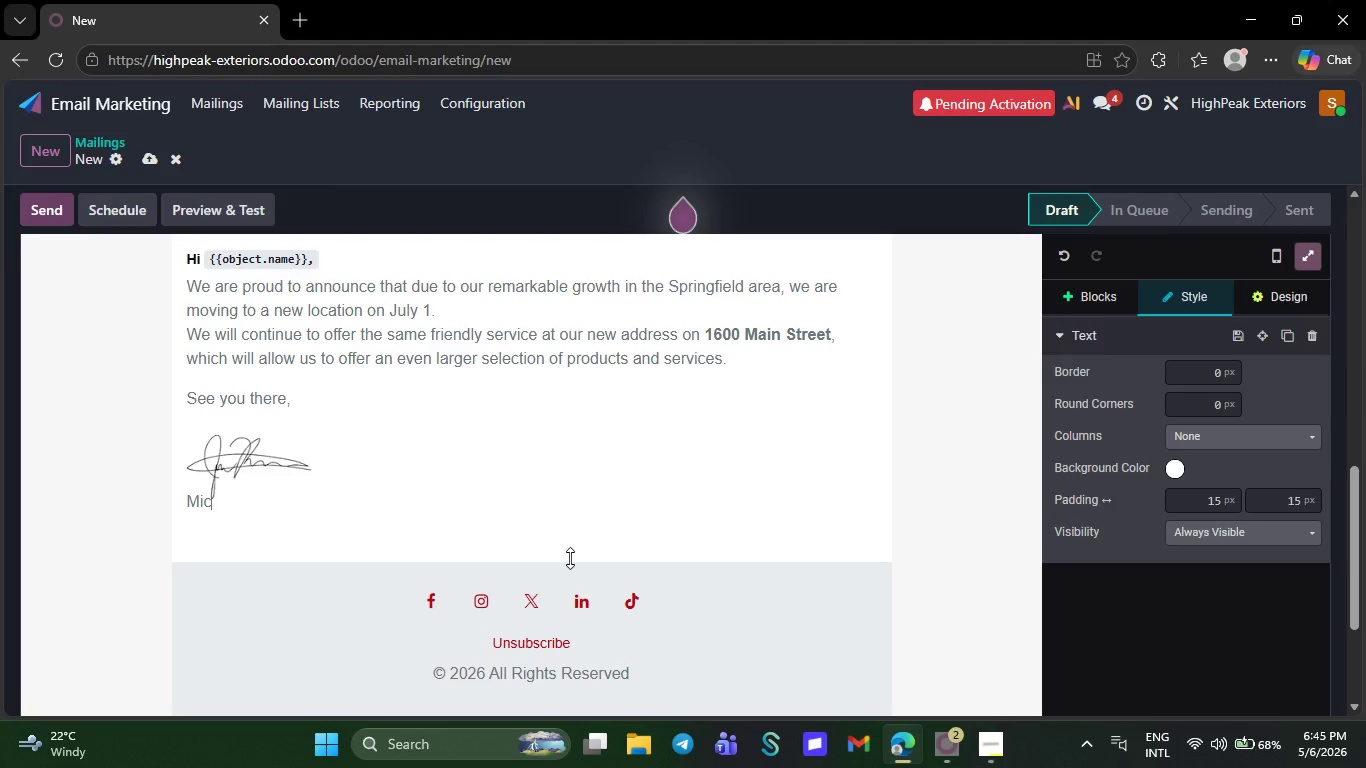 
key(Backspace)
 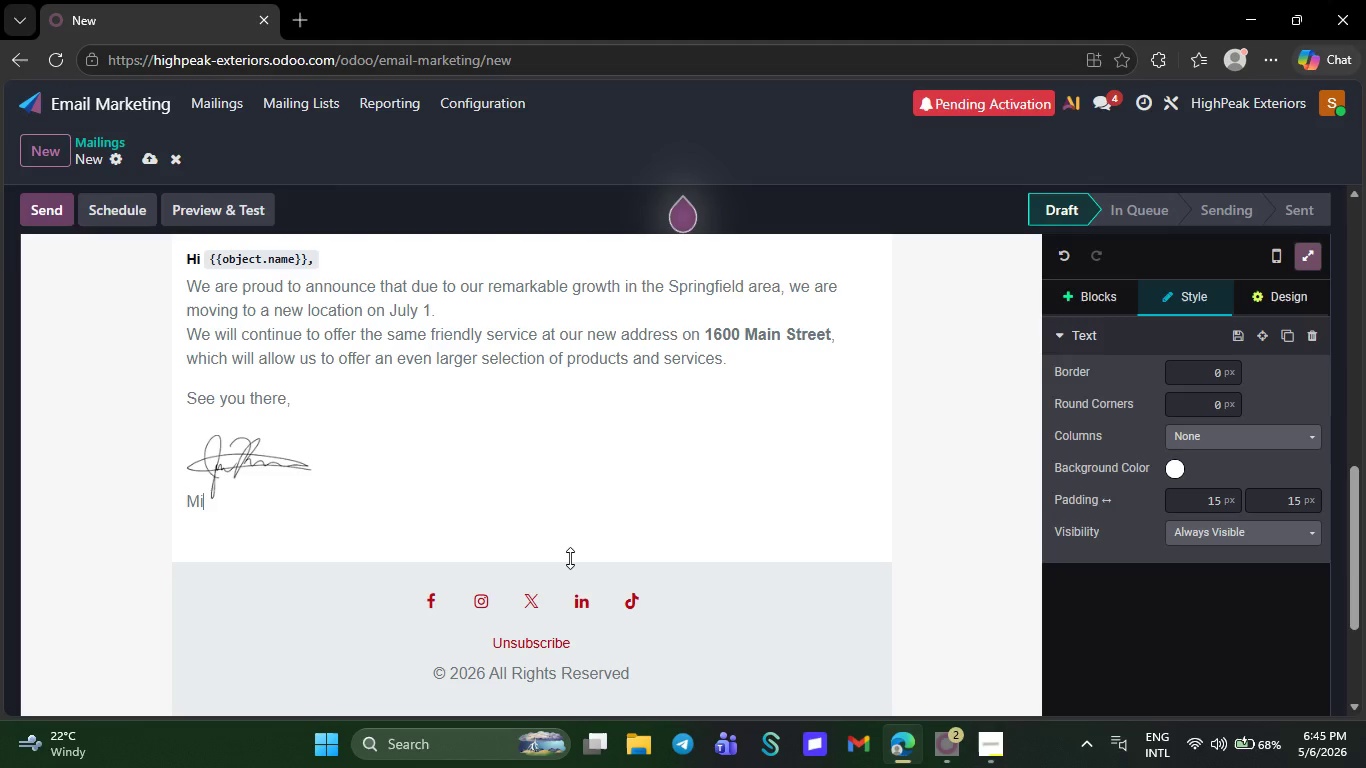 
key(Backspace)
 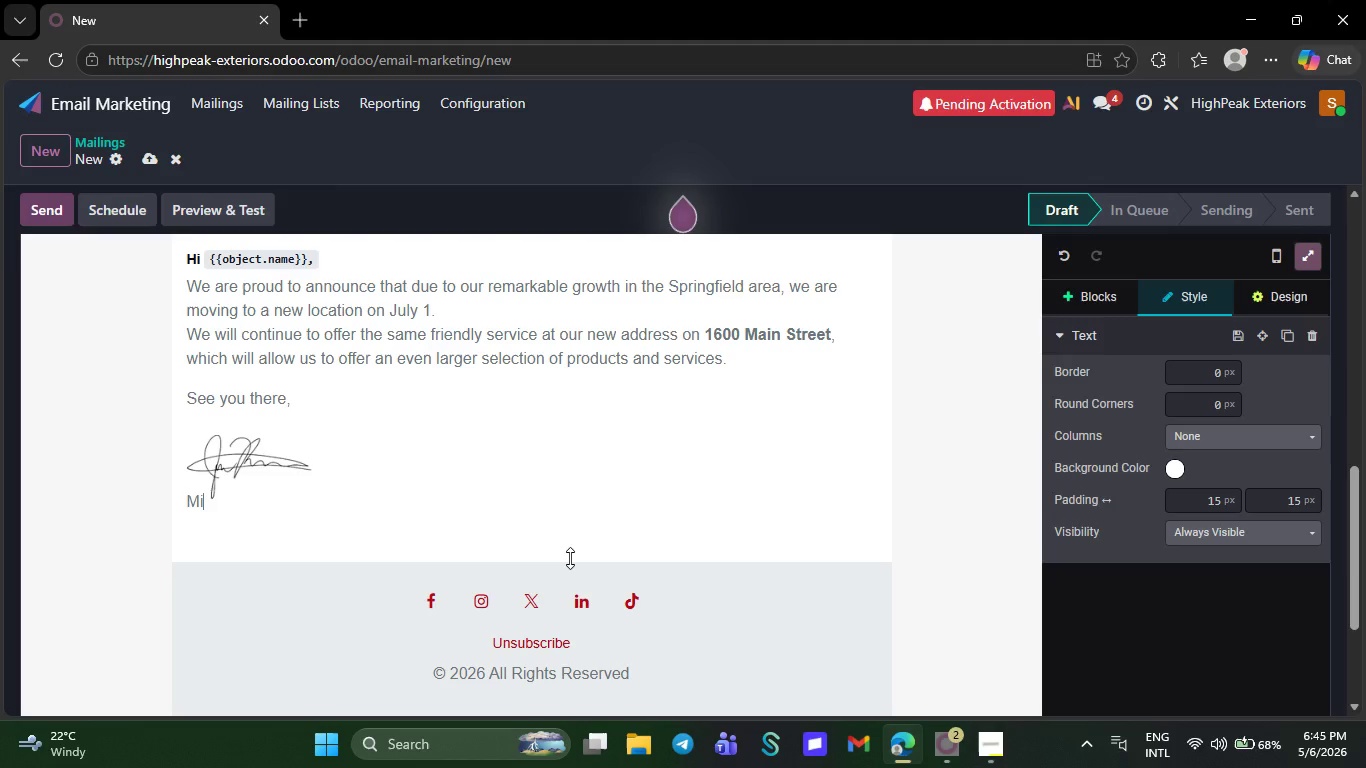 
key(Backspace)
 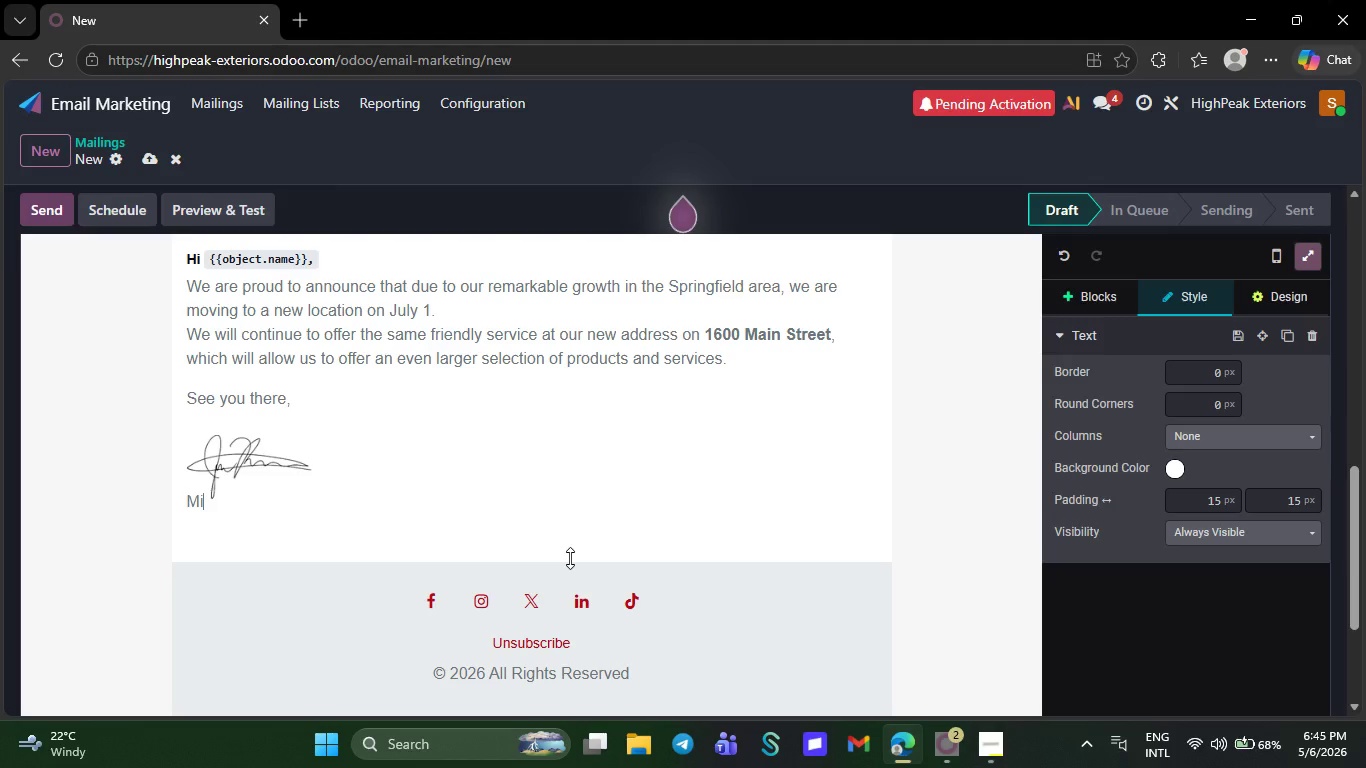 
key(Backspace)
 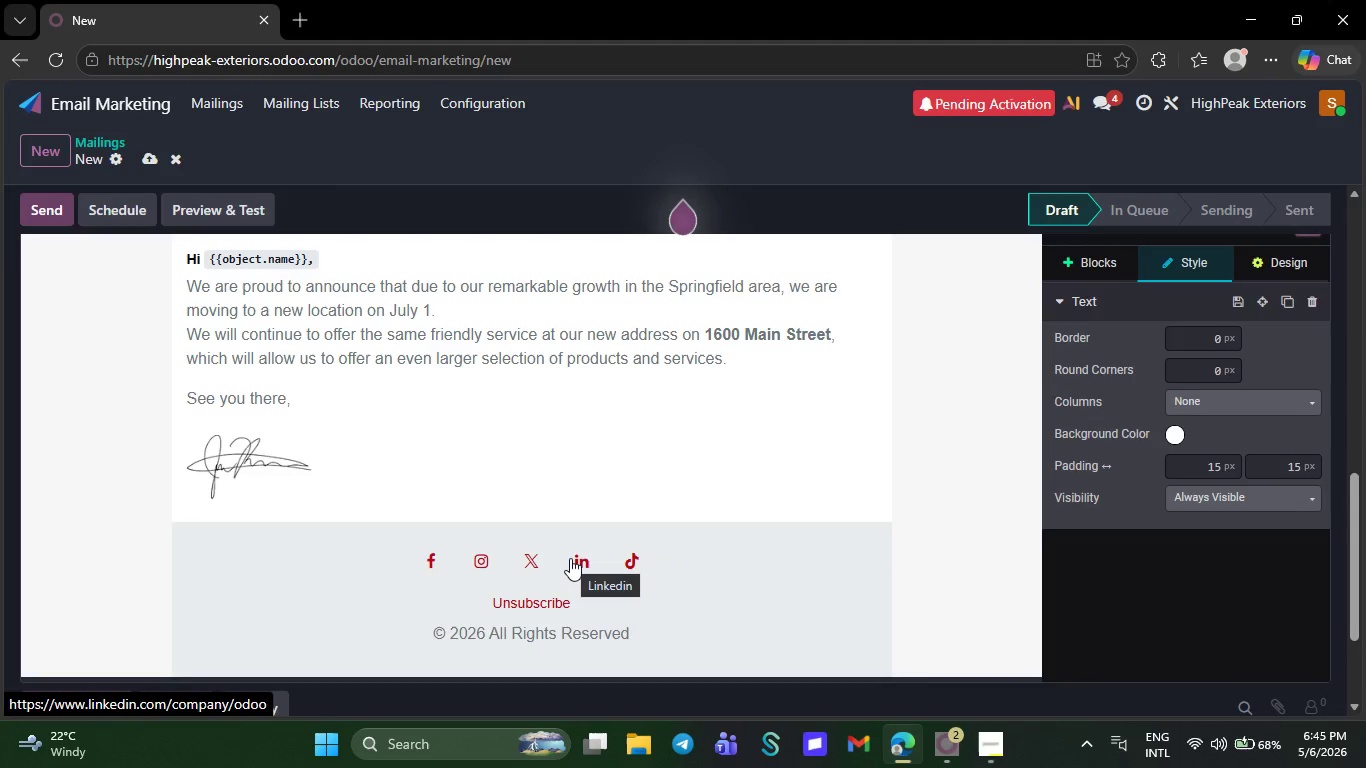 
key(Backspace)
 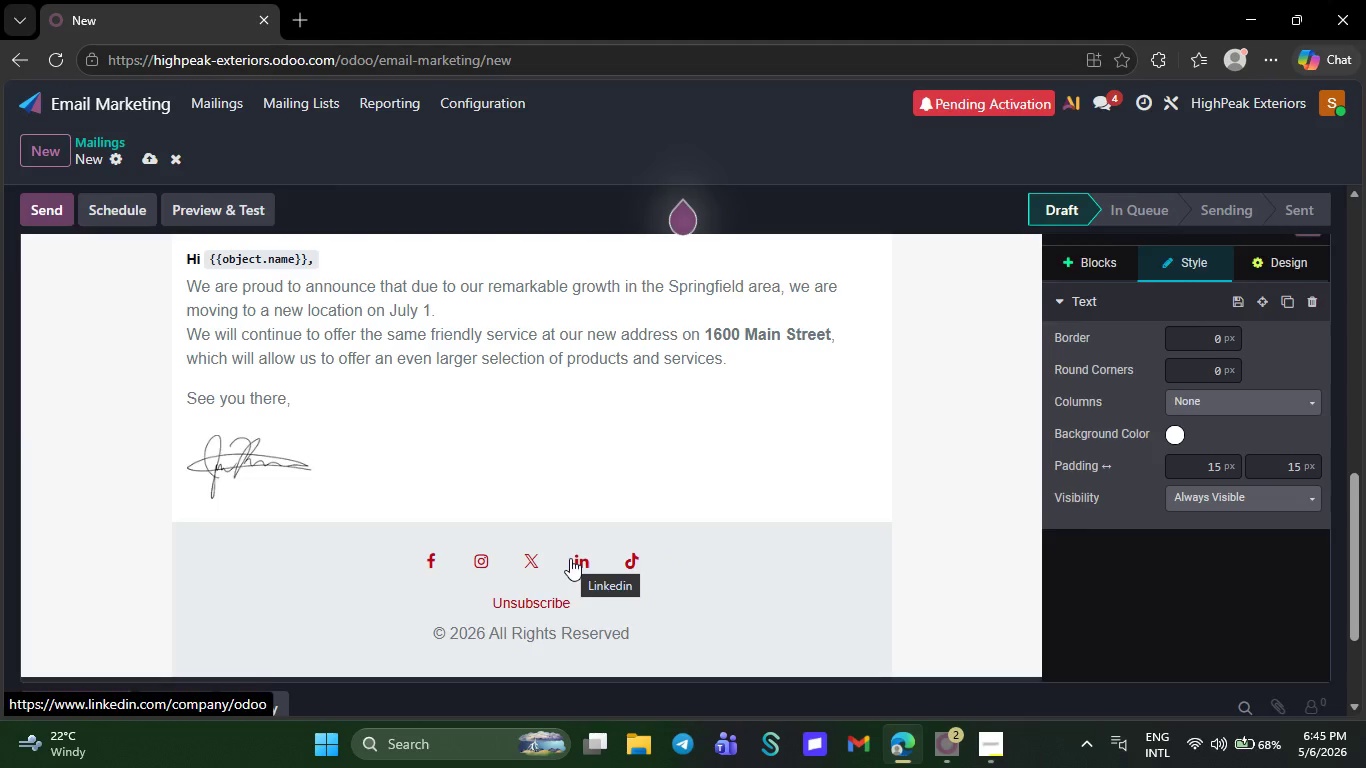 
key(Backspace)
 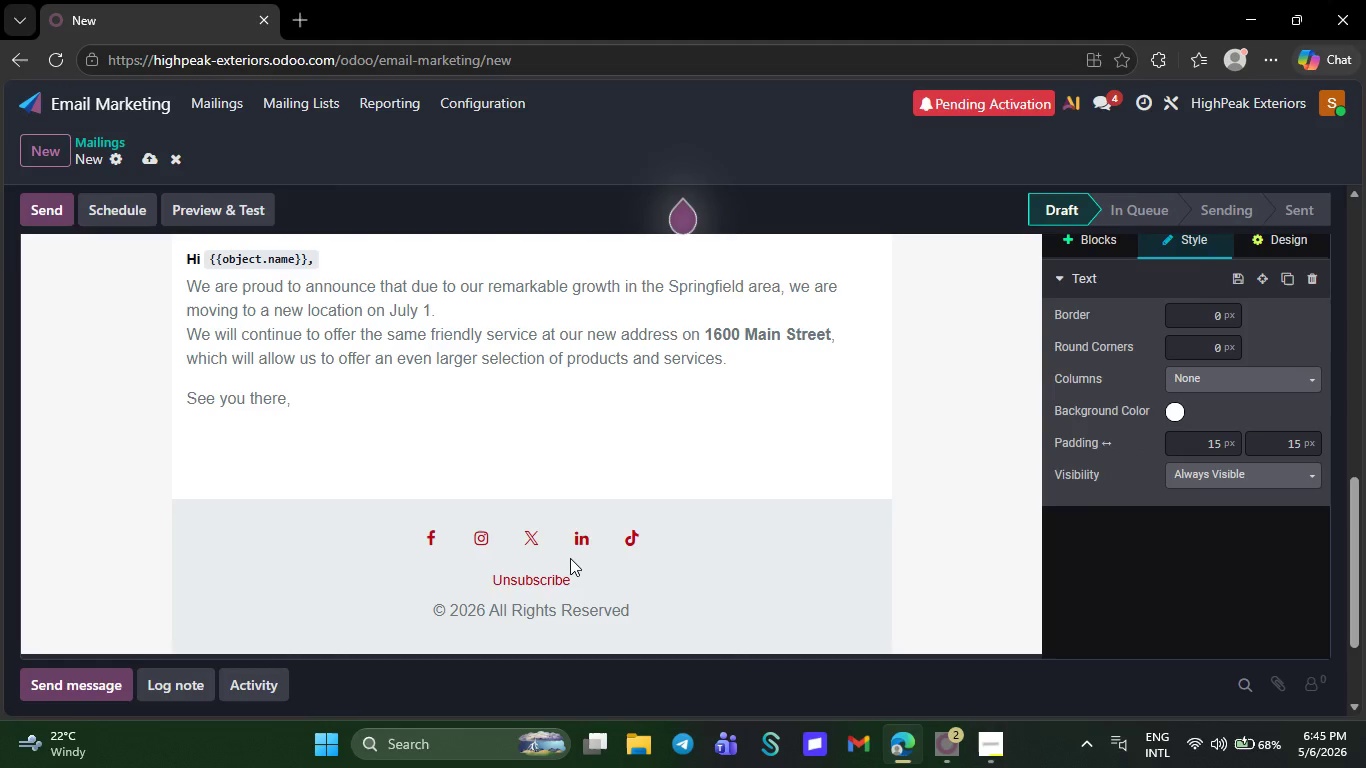 
key(Backspace)
 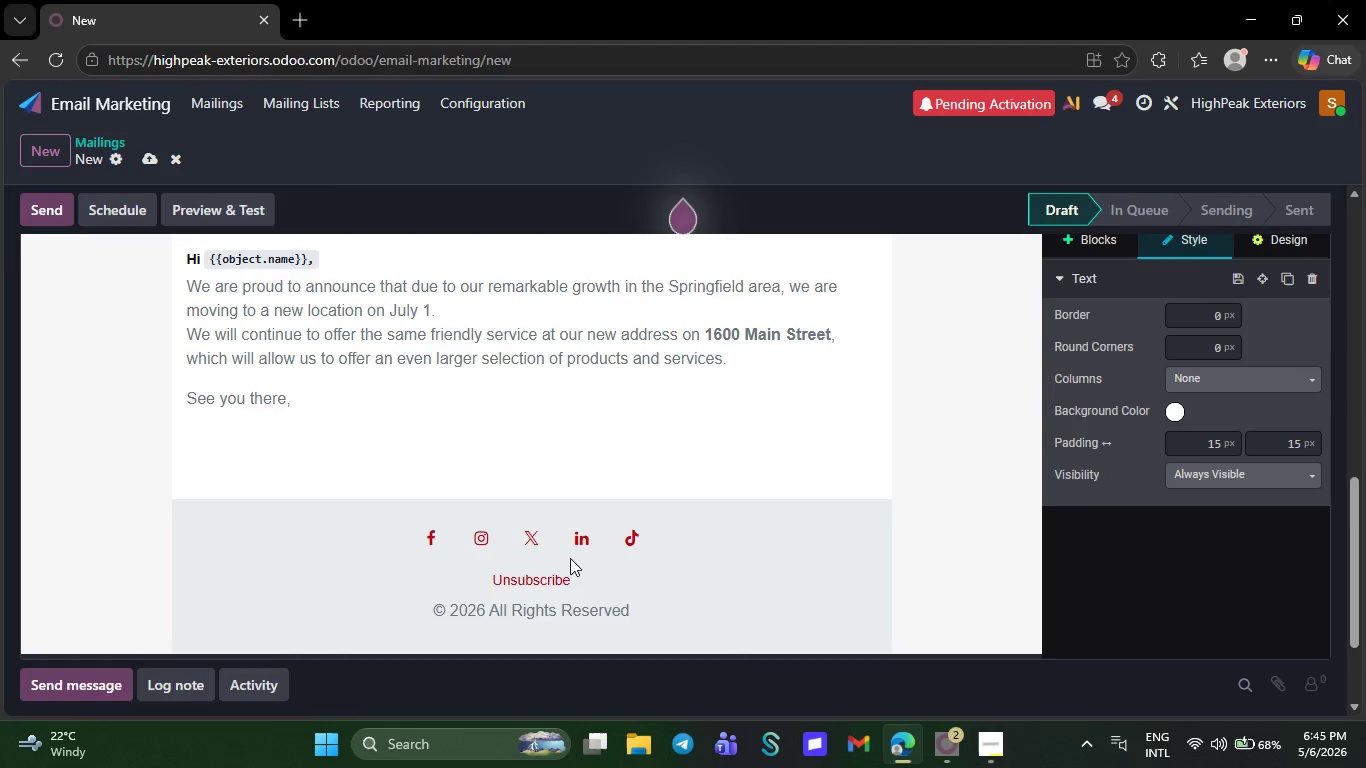 
key(Backspace)
 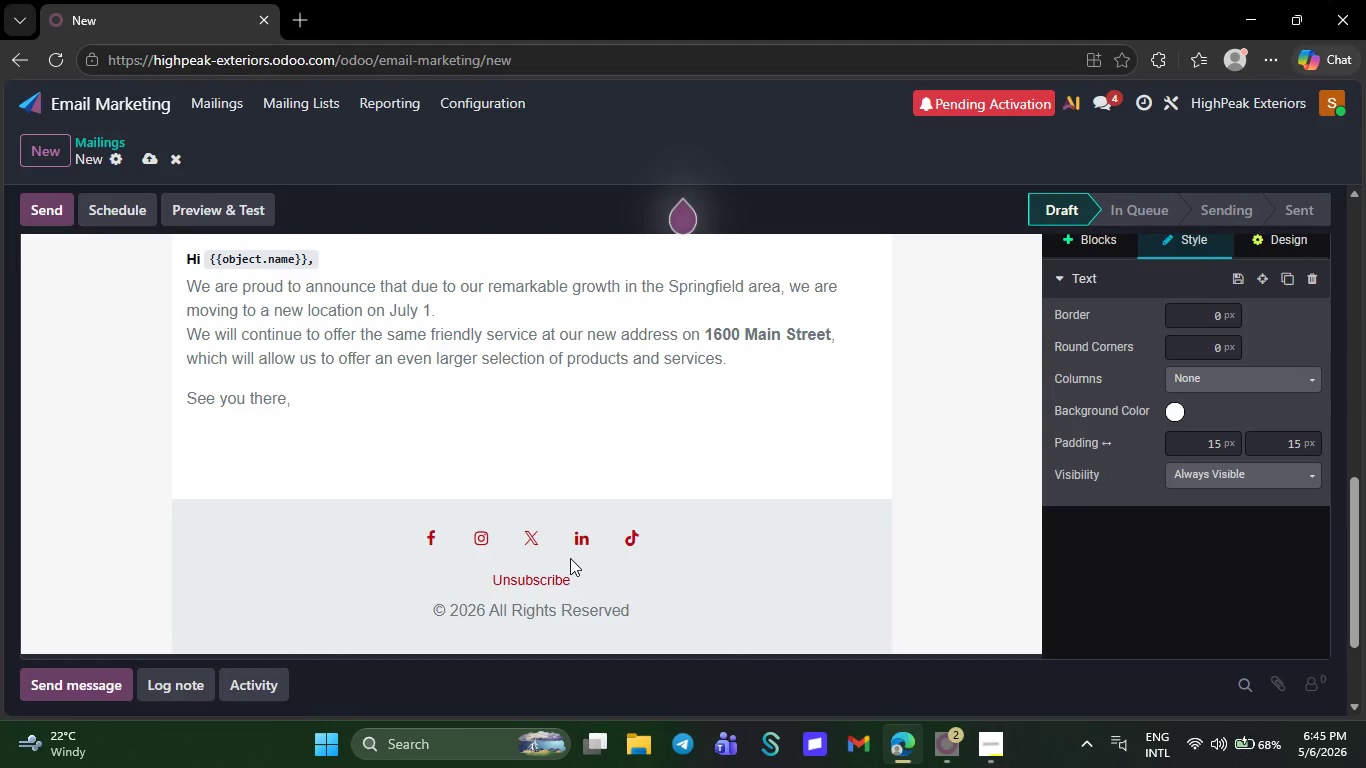 
key(Backspace)
 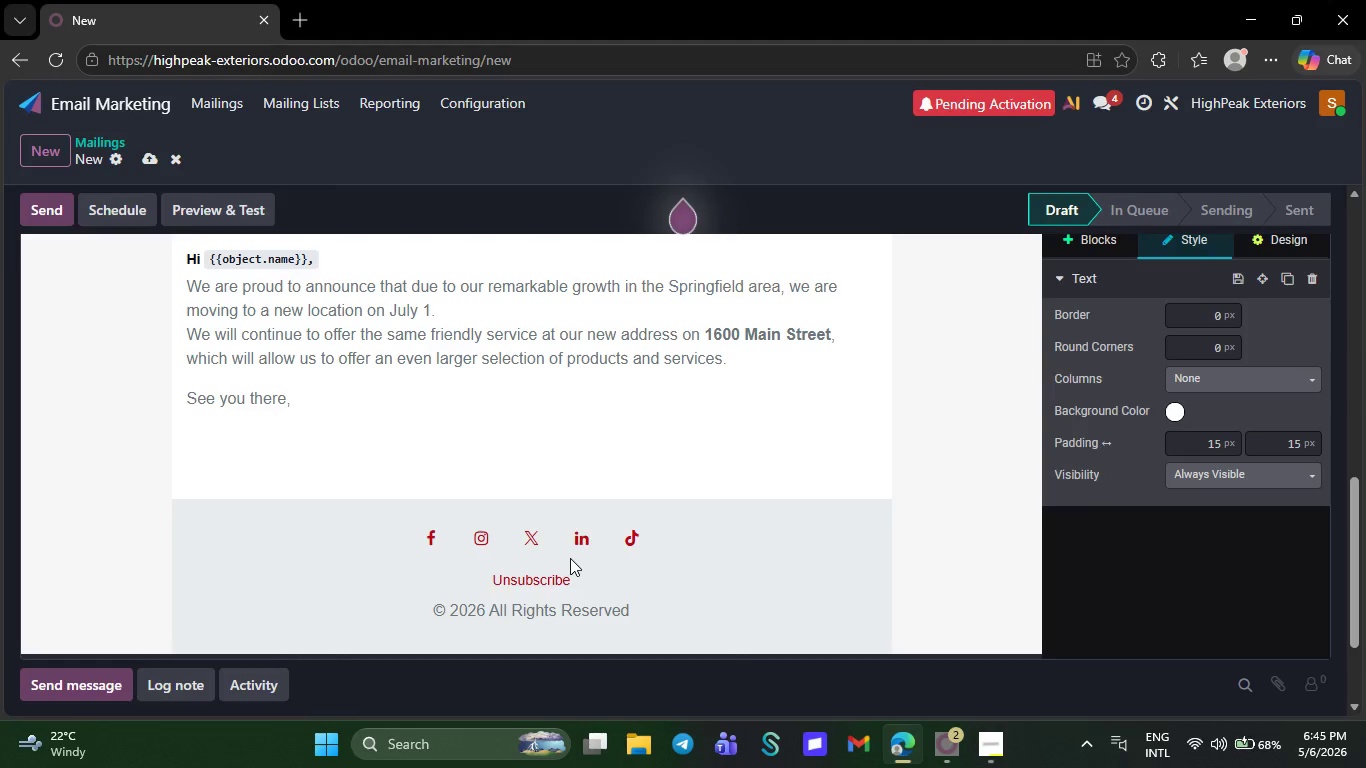 
key(Backspace)
 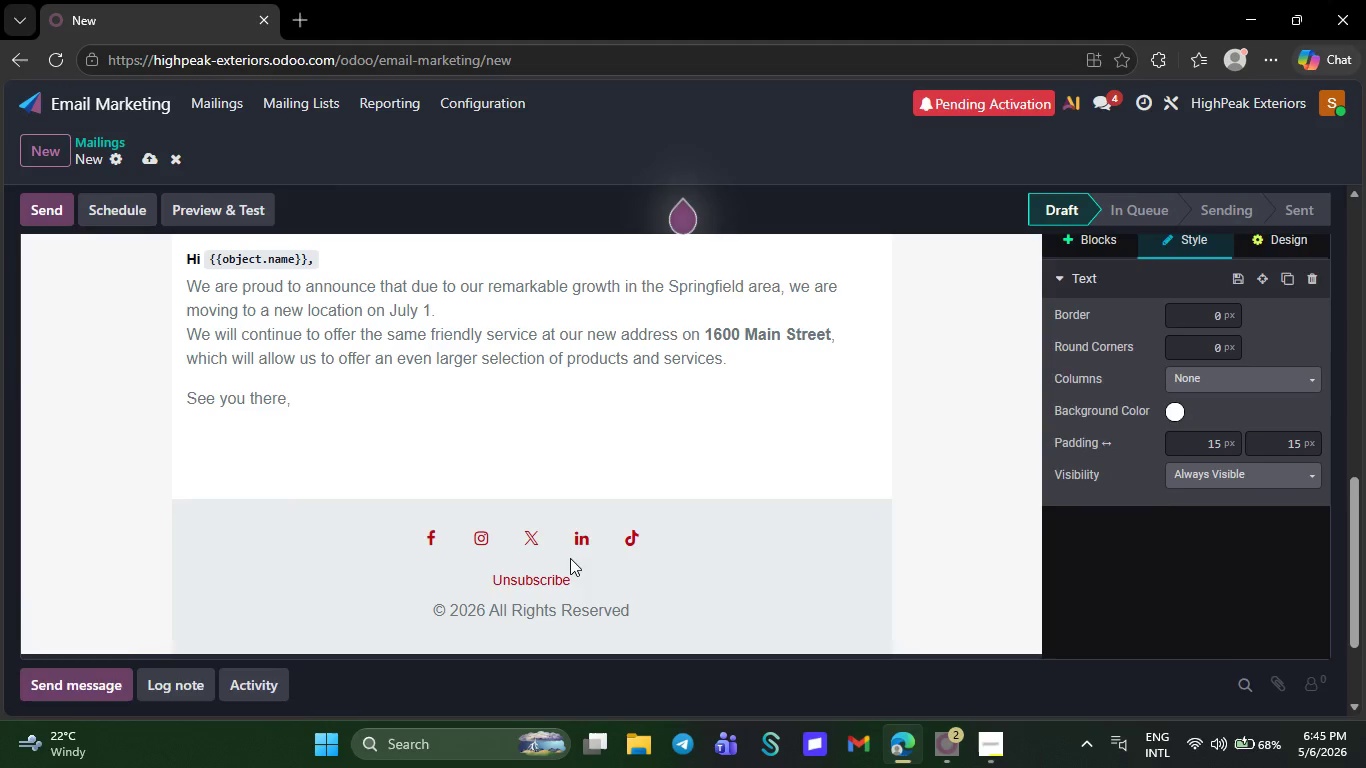 
key(Backspace)
 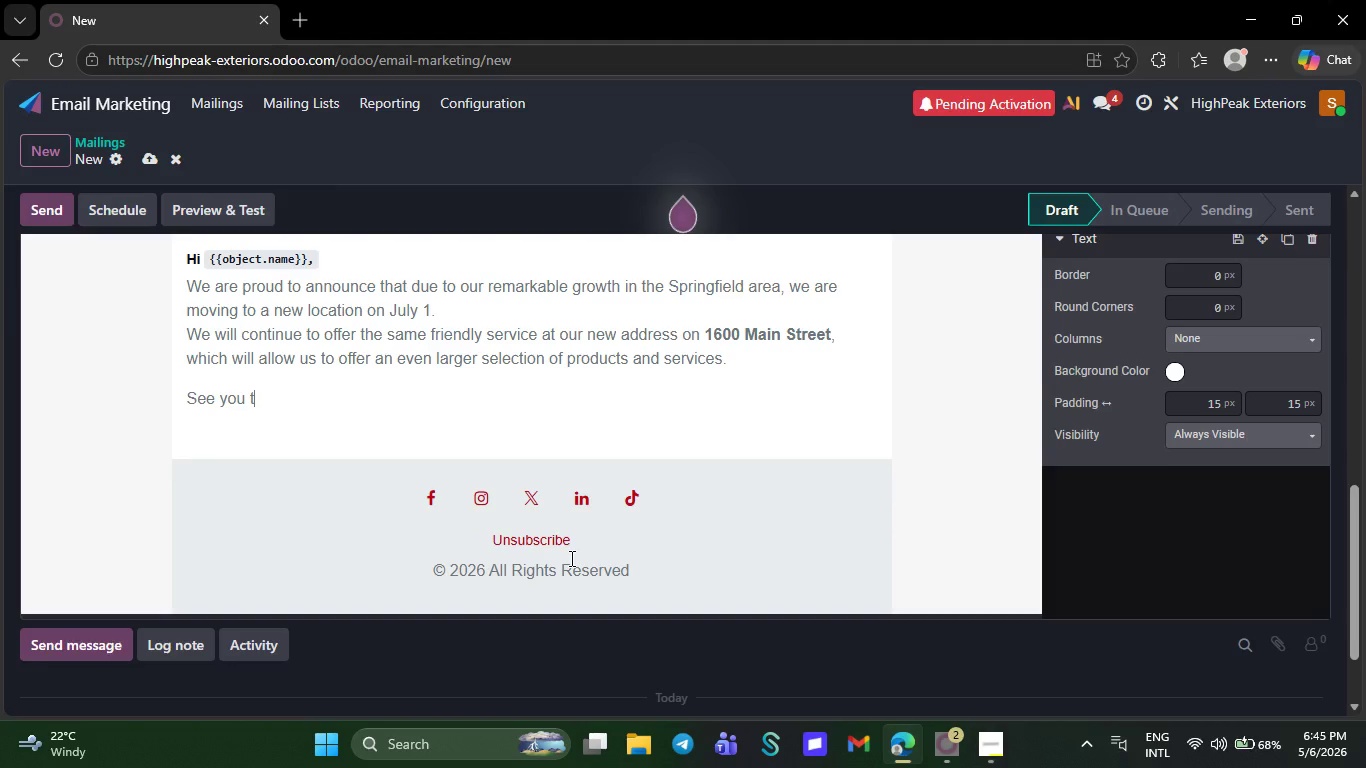 
key(Backspace)
 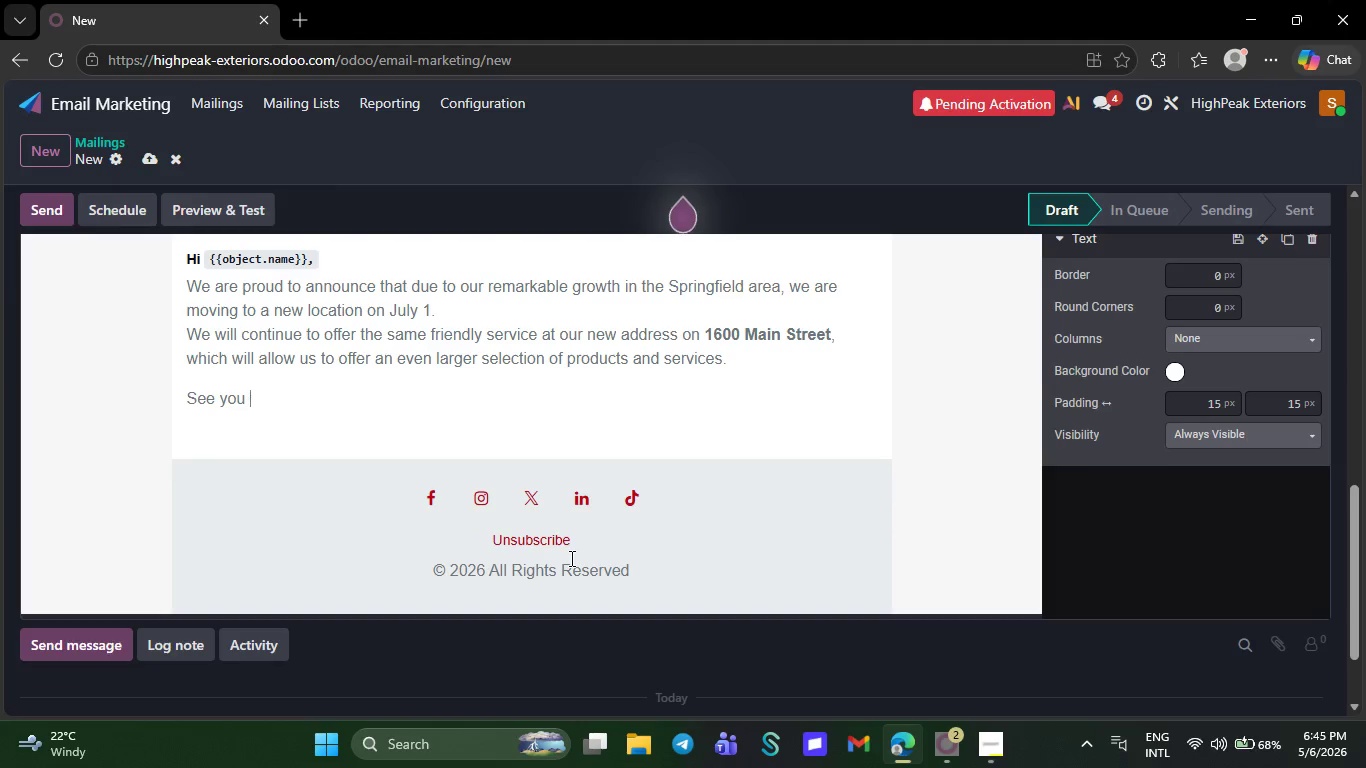 
key(Backspace)
 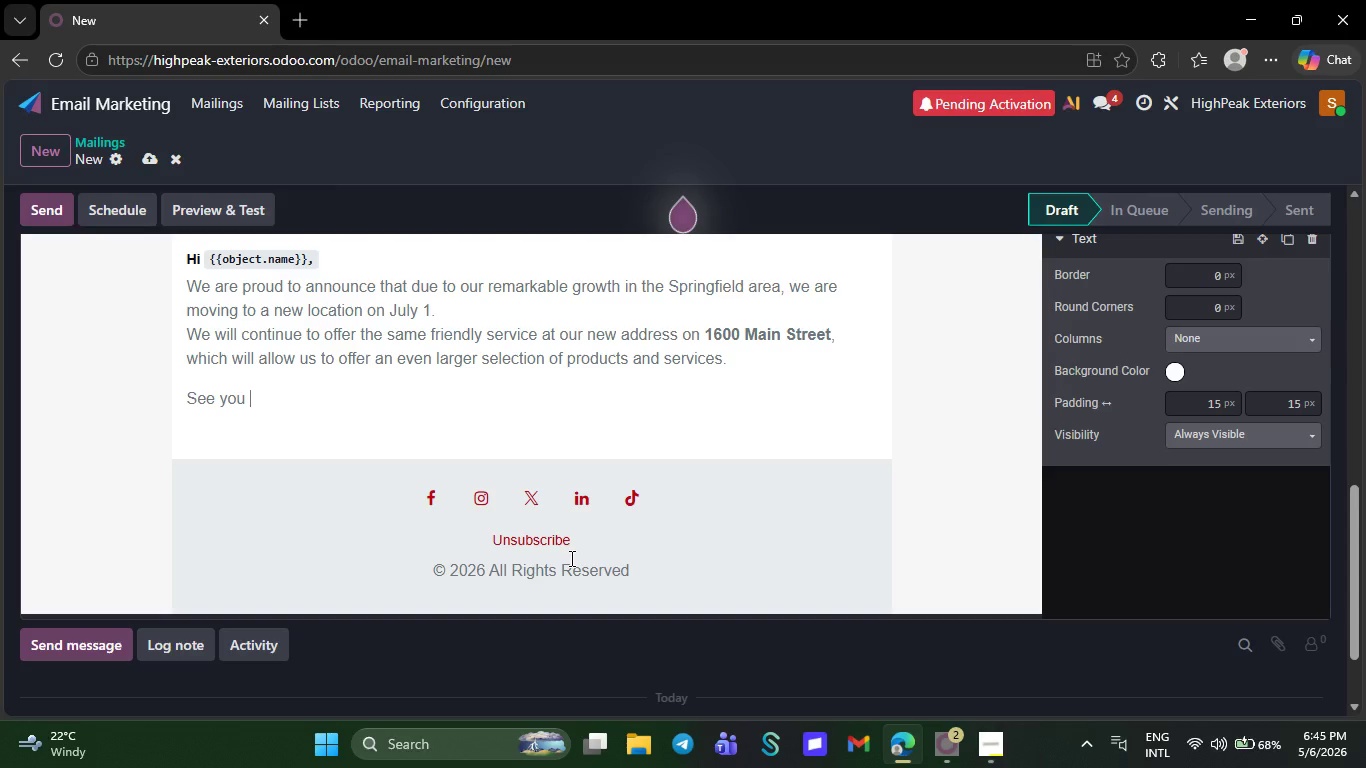 
key(Backspace)
 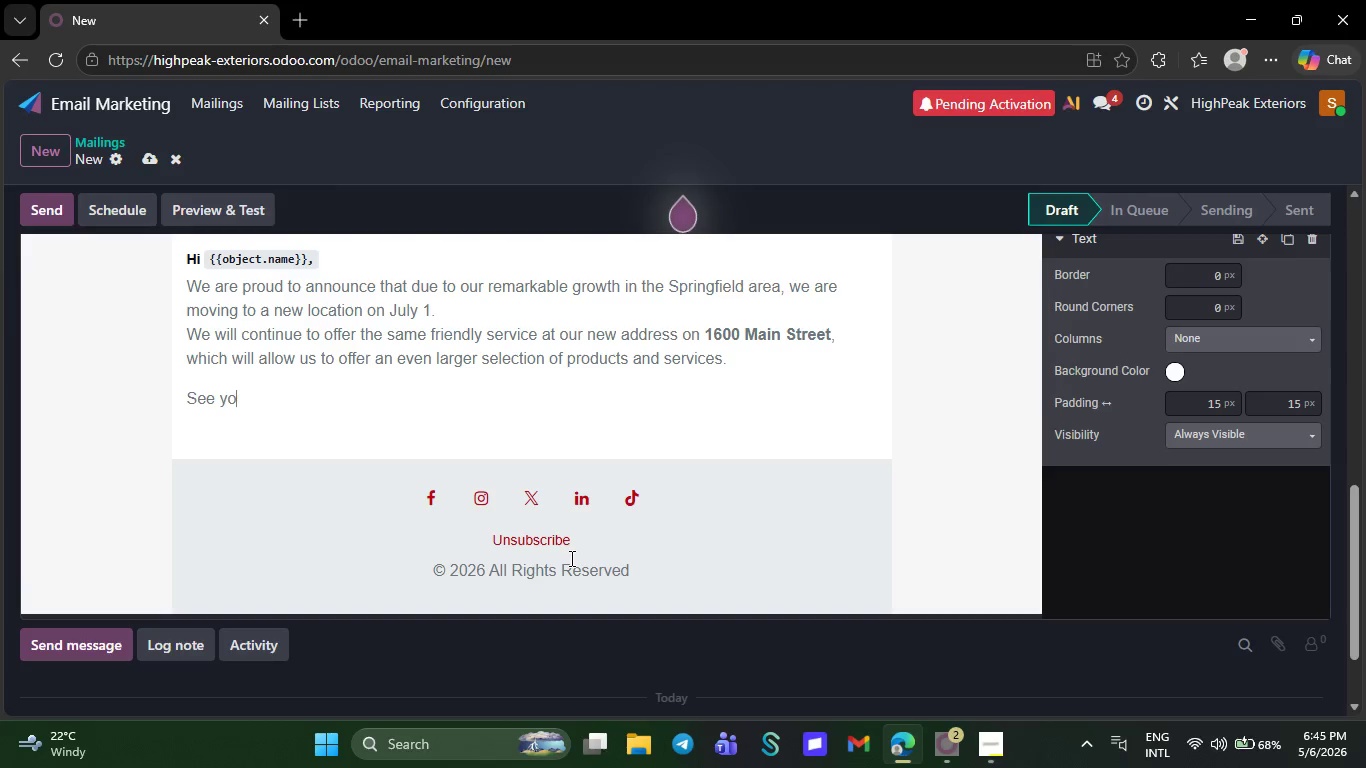 
key(Backspace)
 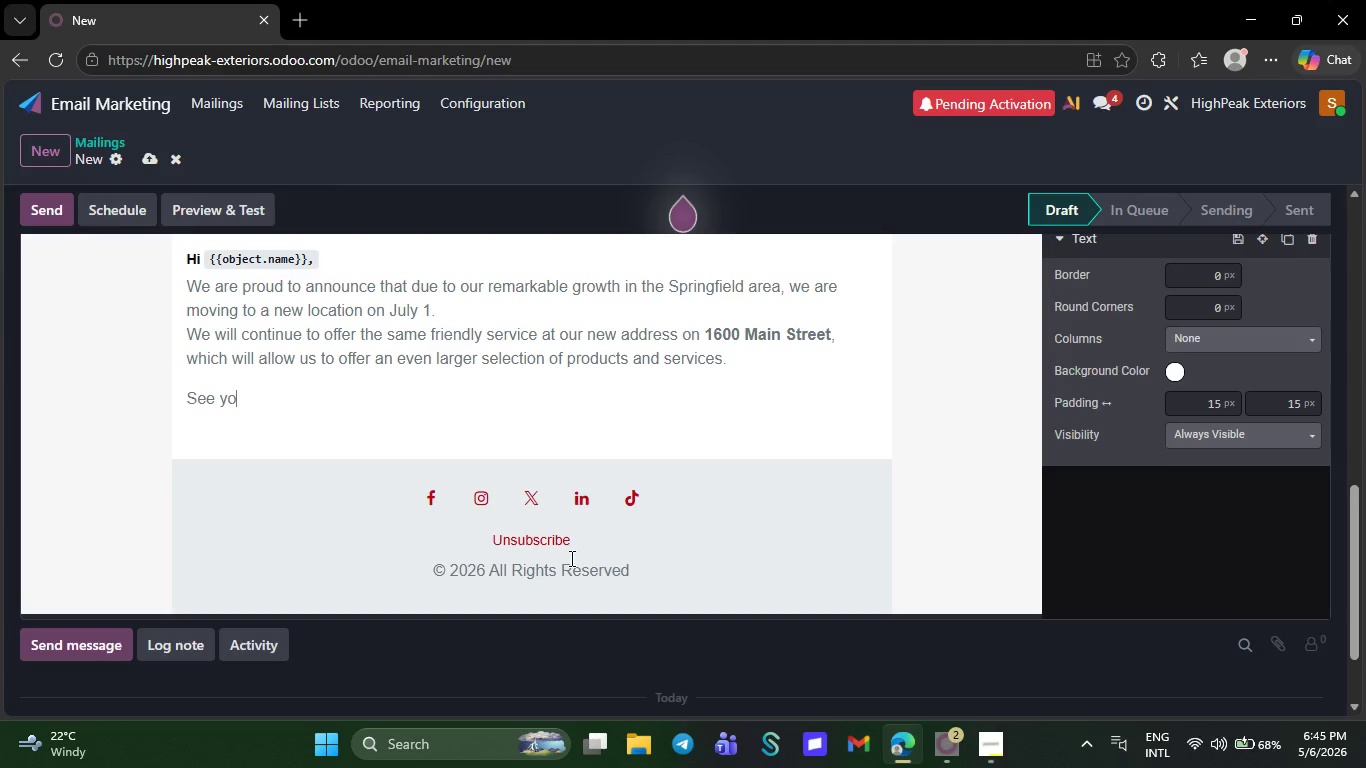 
hold_key(key=Backspace, duration=0.53)
 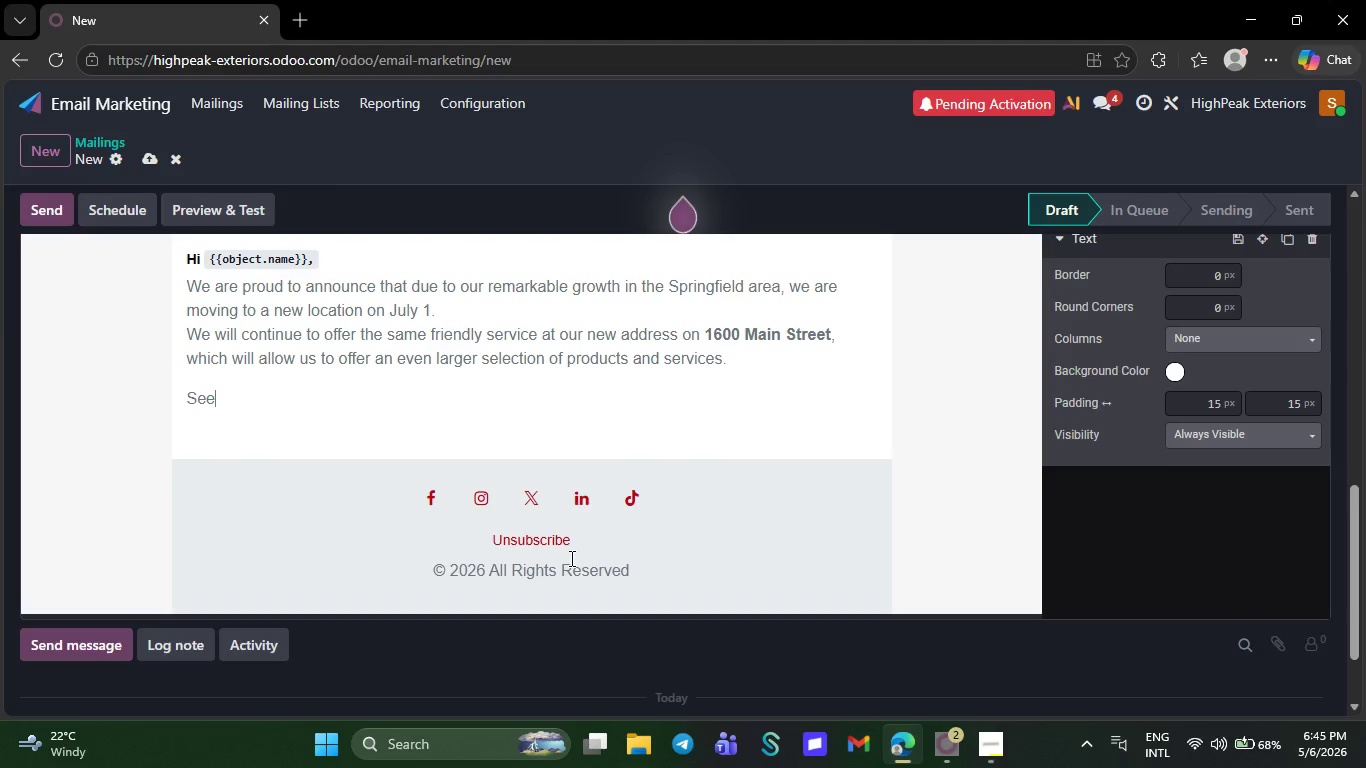 
key(Backspace)
 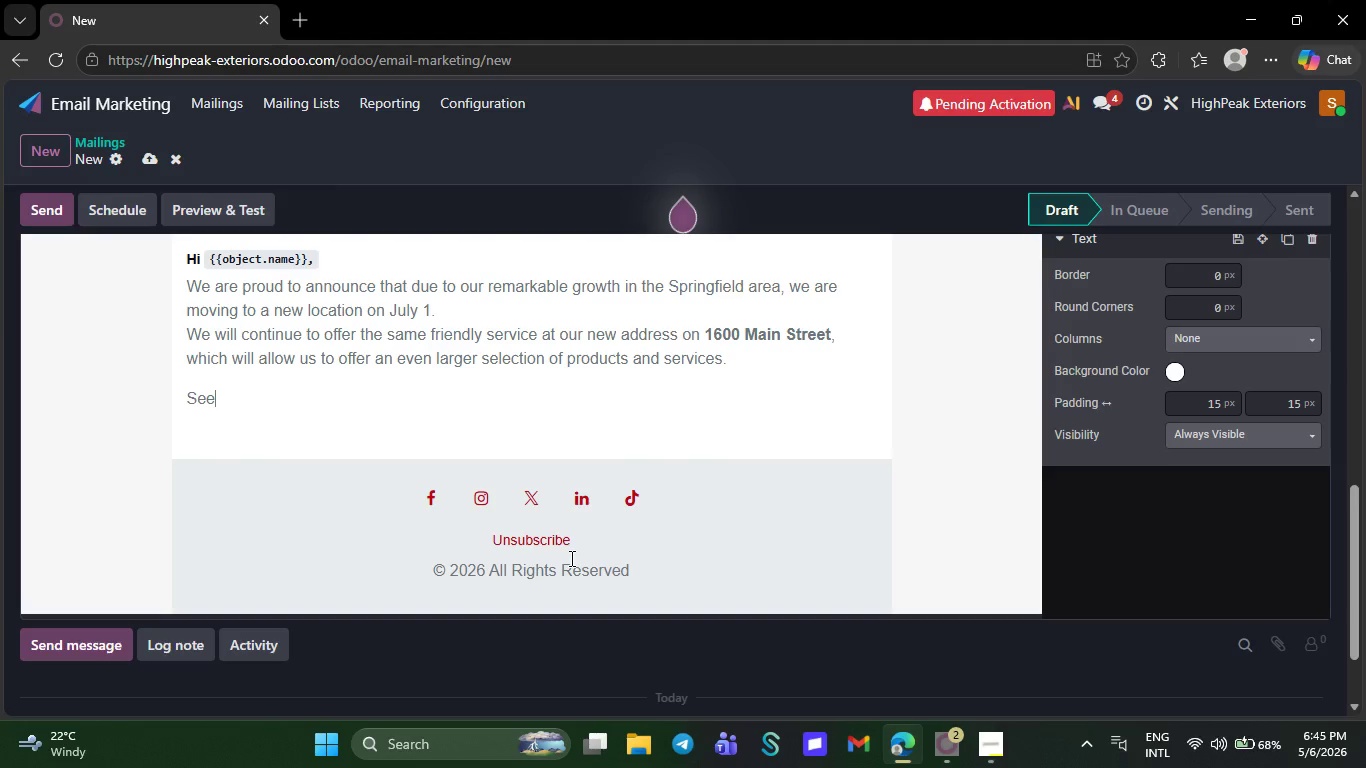 
key(Backspace)
 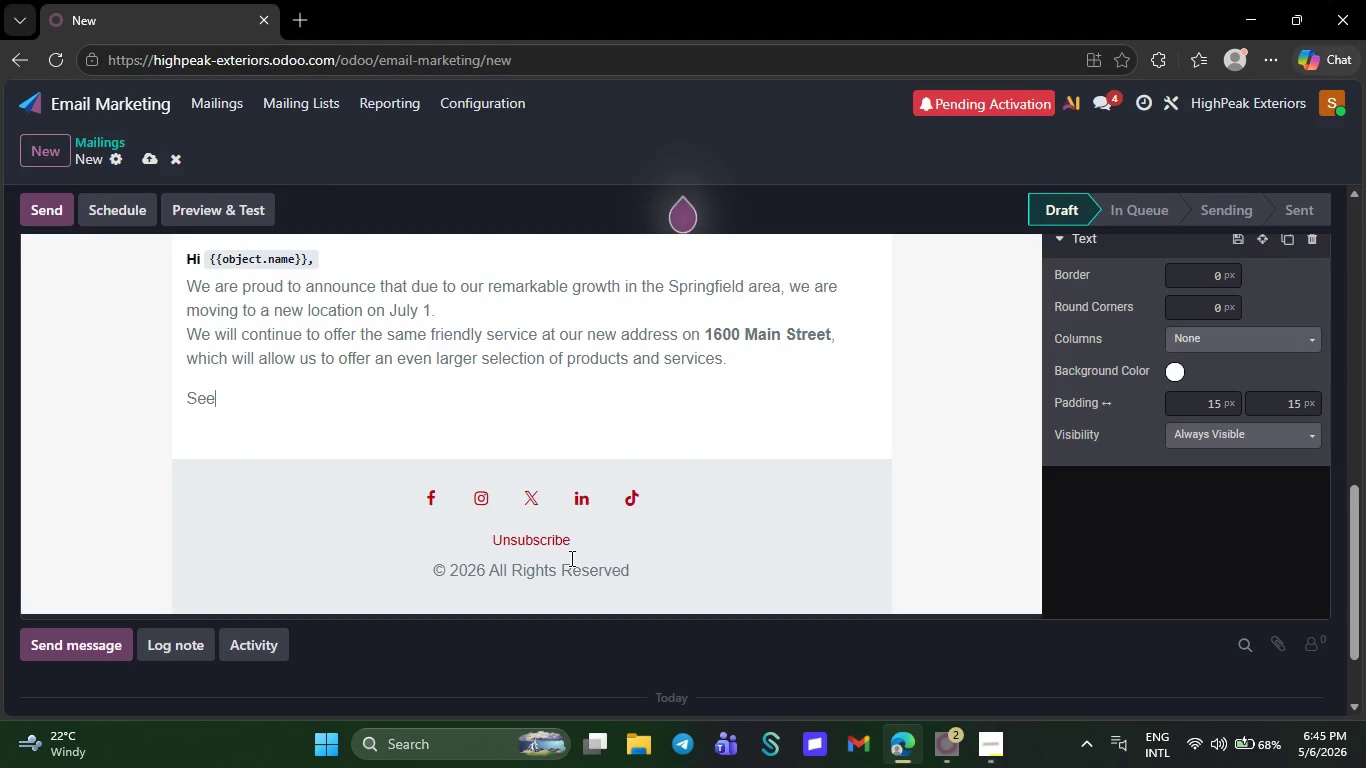 
key(Backspace)
 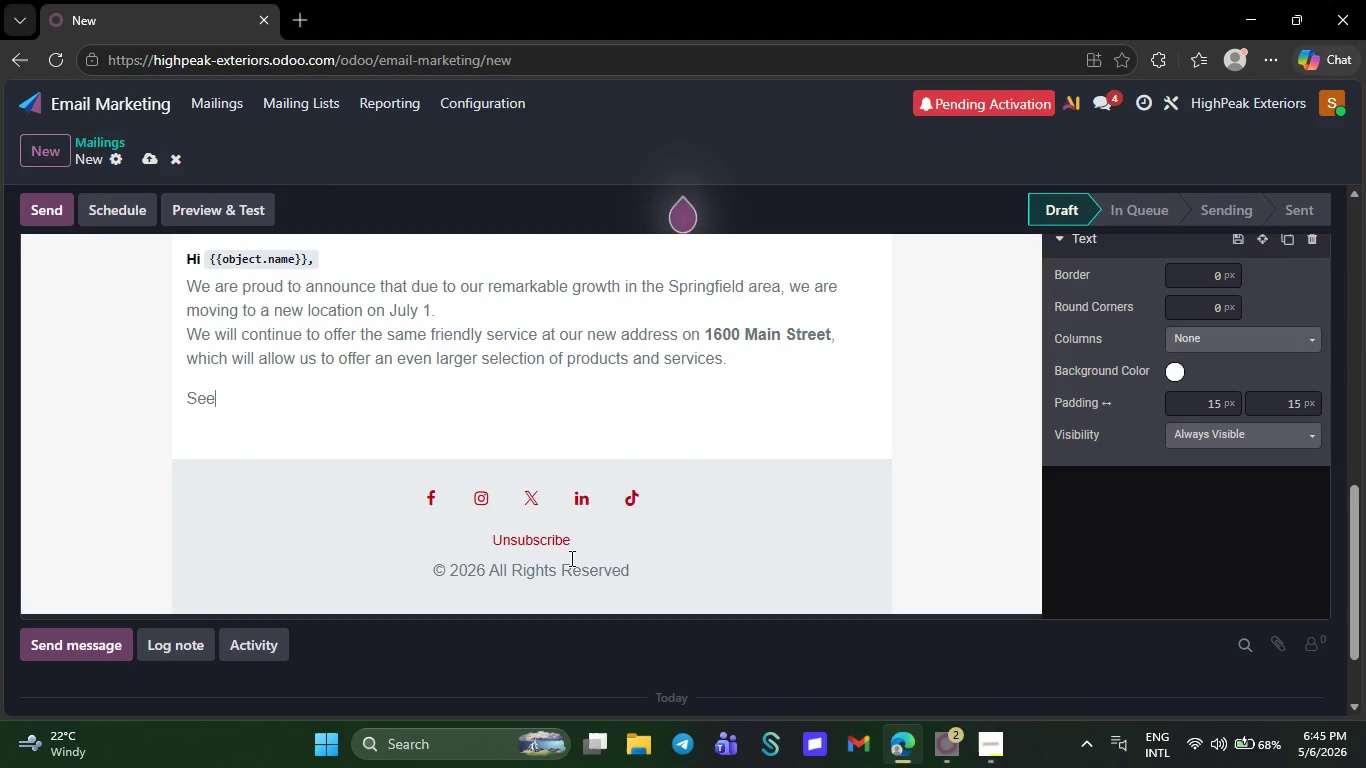 
key(Backspace)
 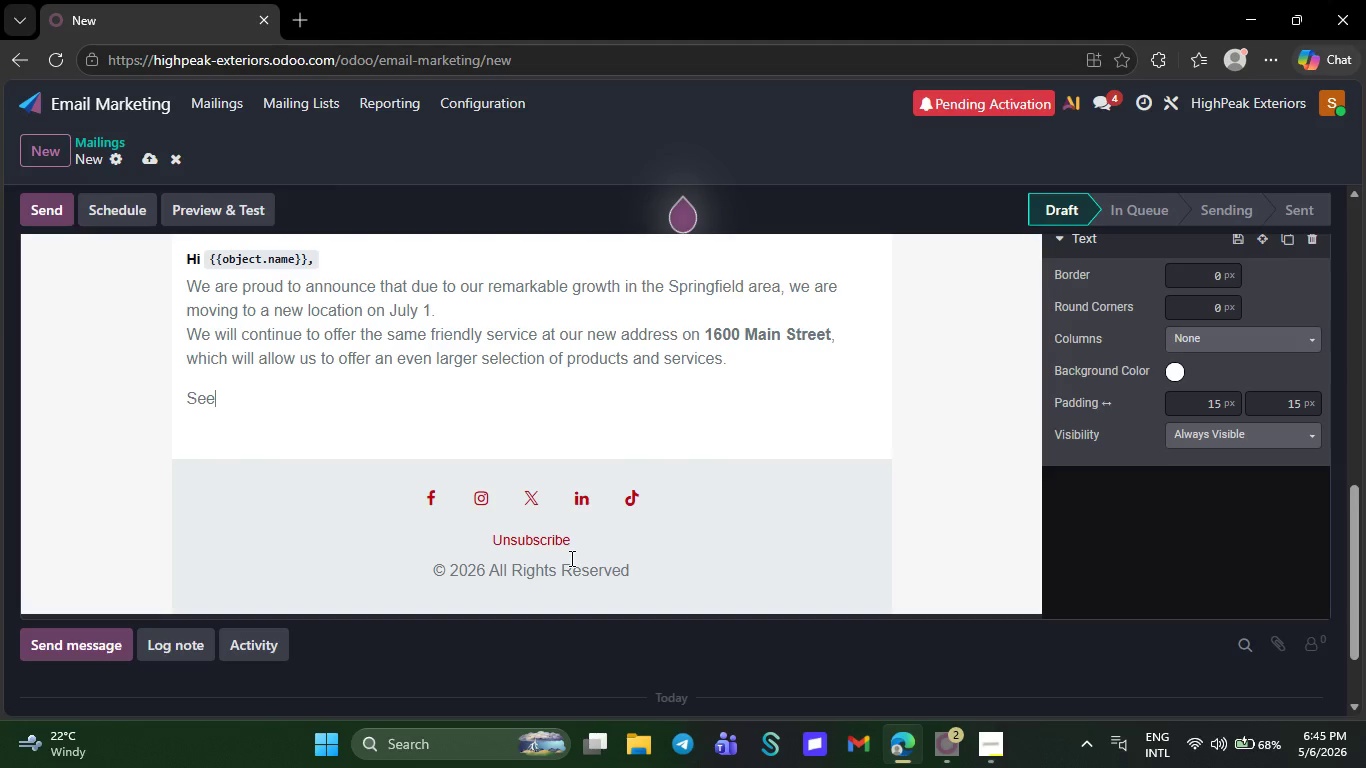 
key(Backspace)
 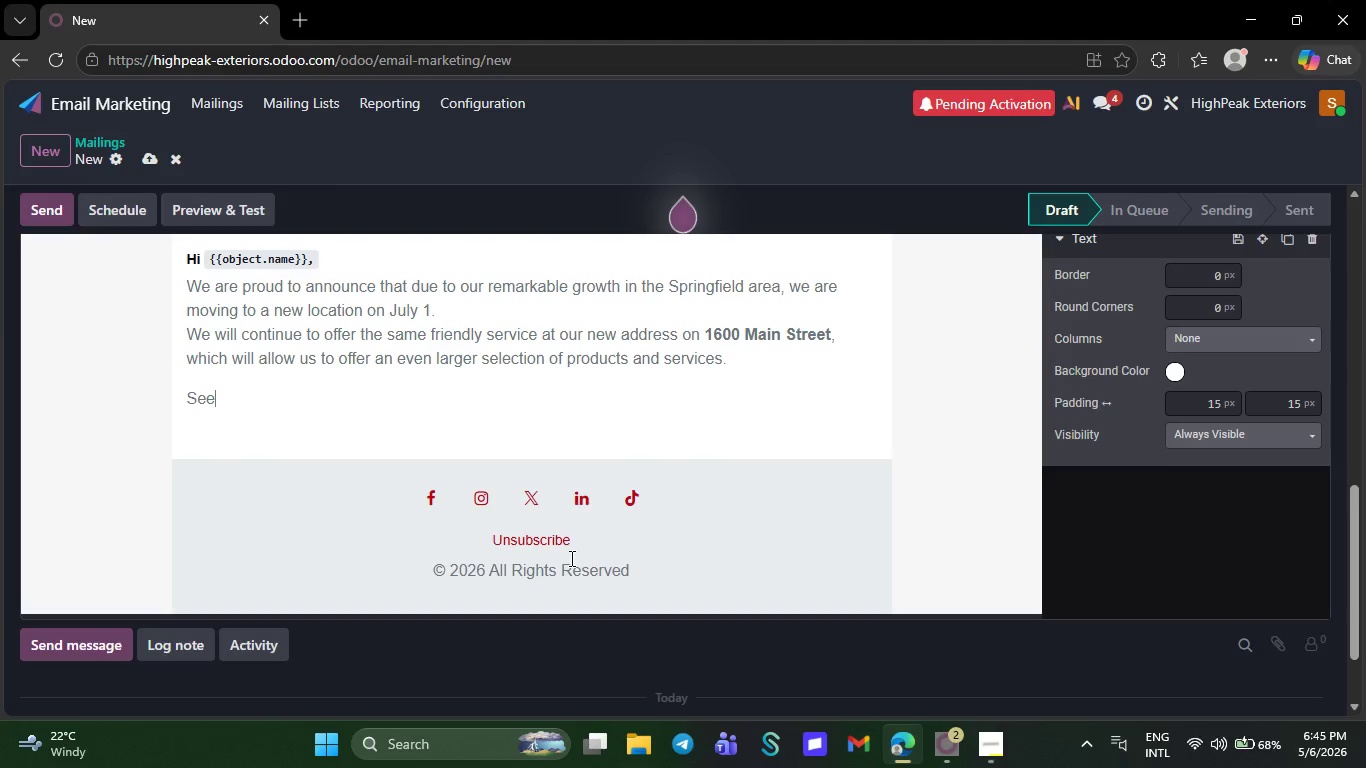 
key(Backspace)
 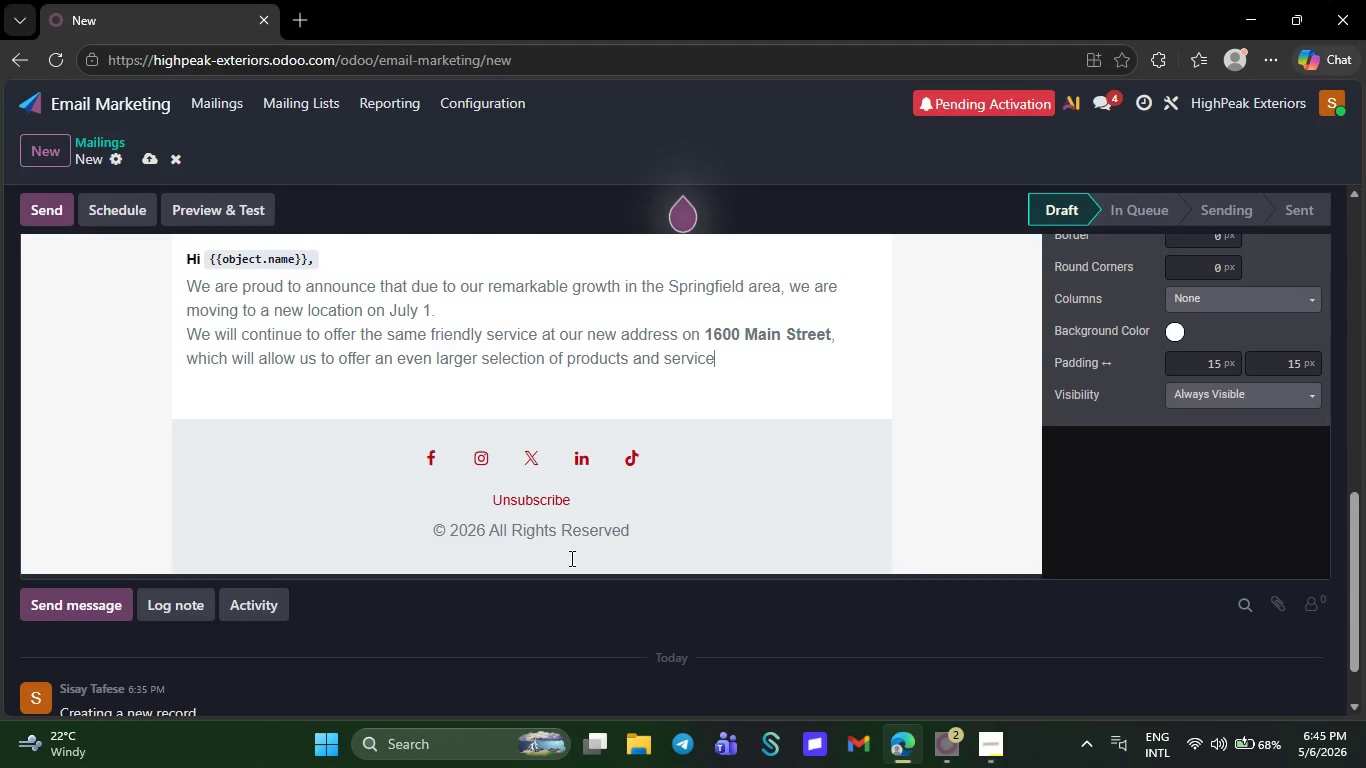 
key(Backspace)
 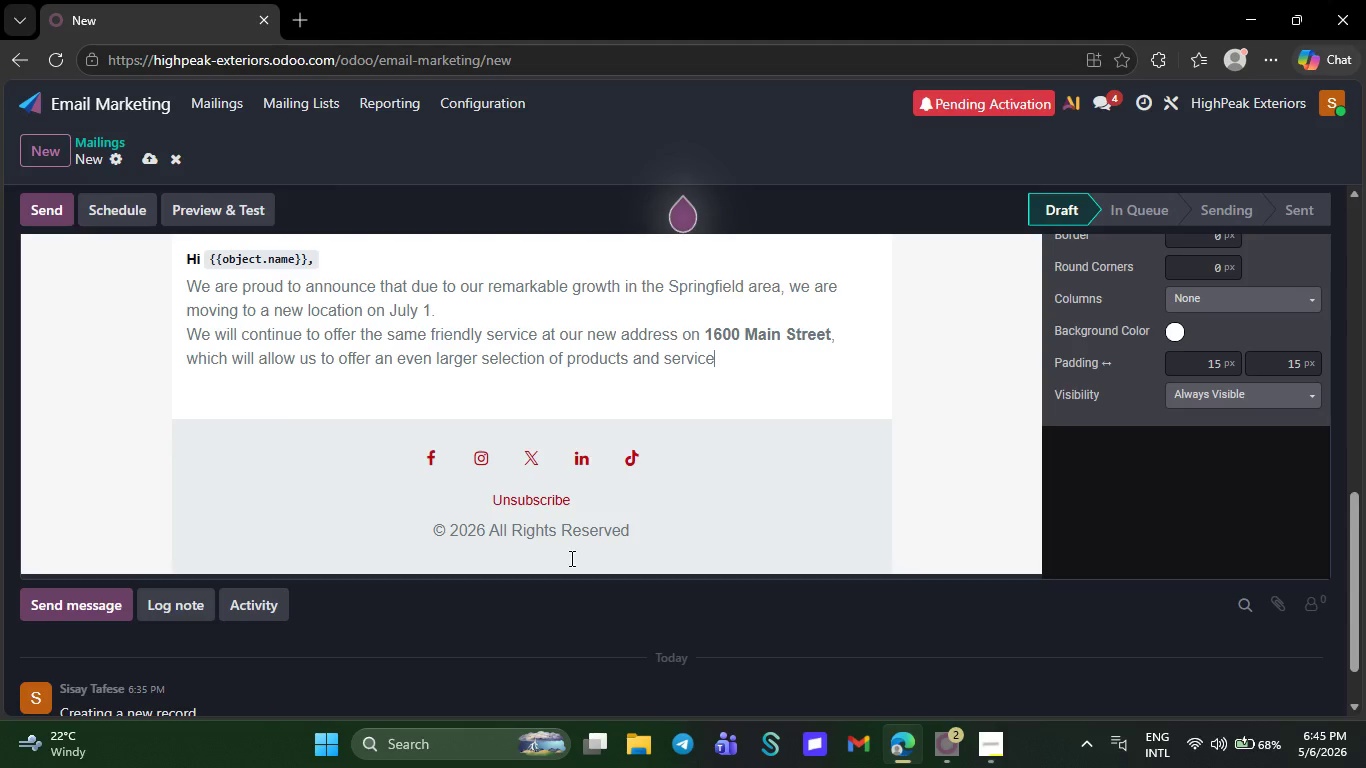 
key(Backspace)
 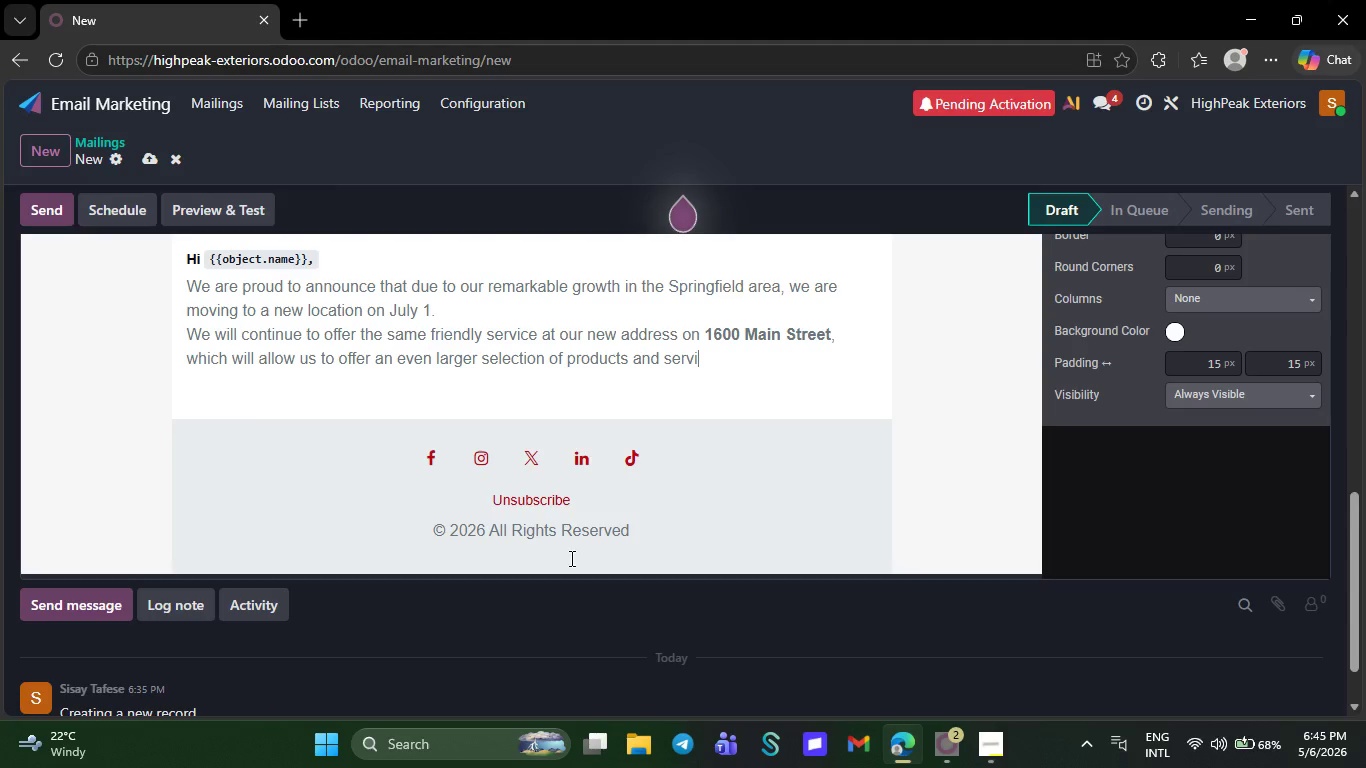 
key(Backspace)
 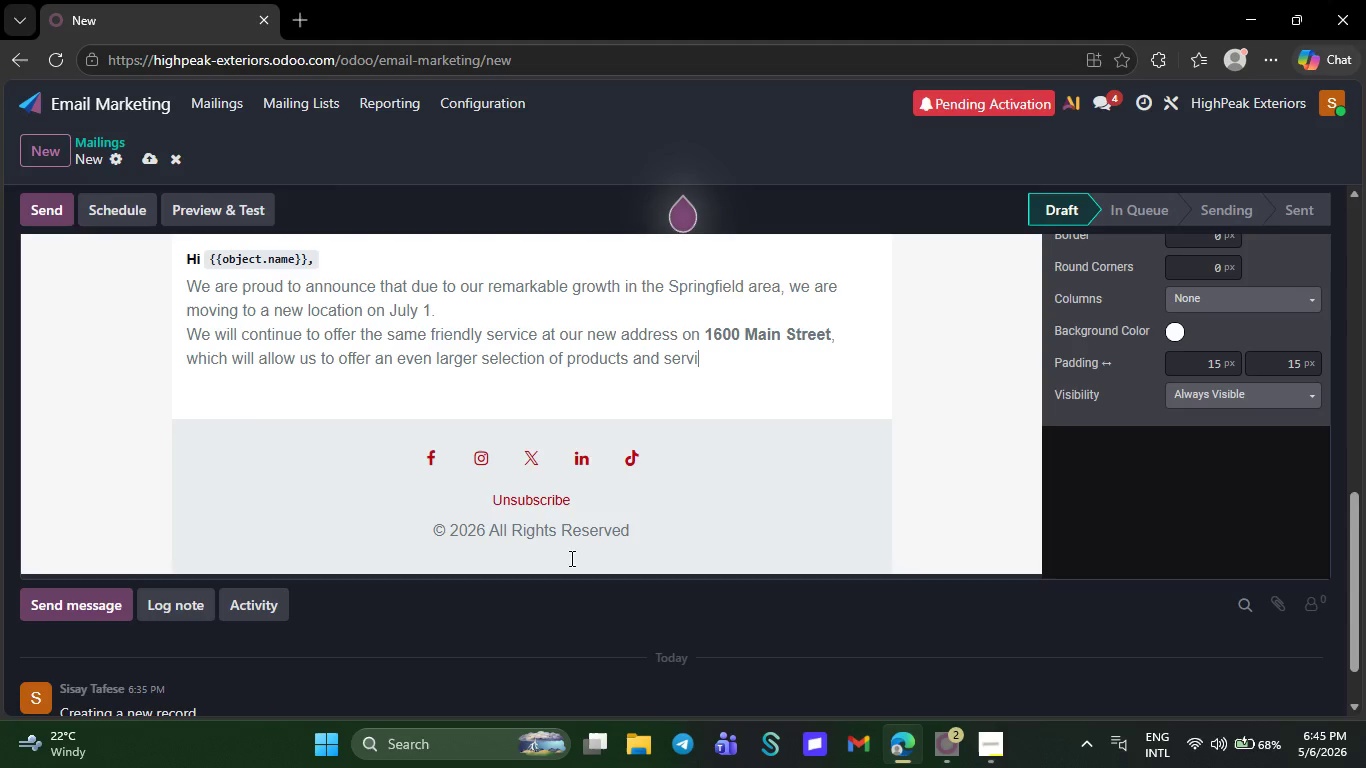 
key(Backspace)
 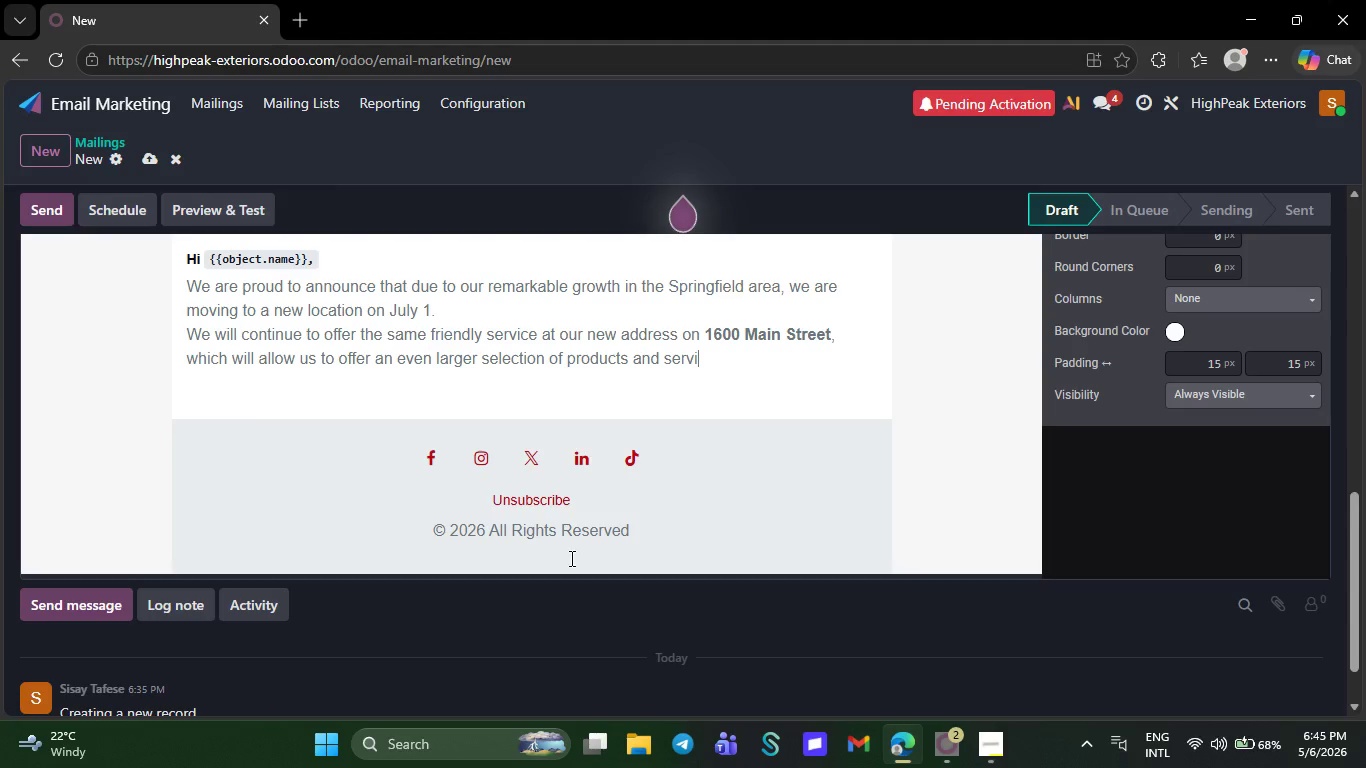 
key(Backspace)
 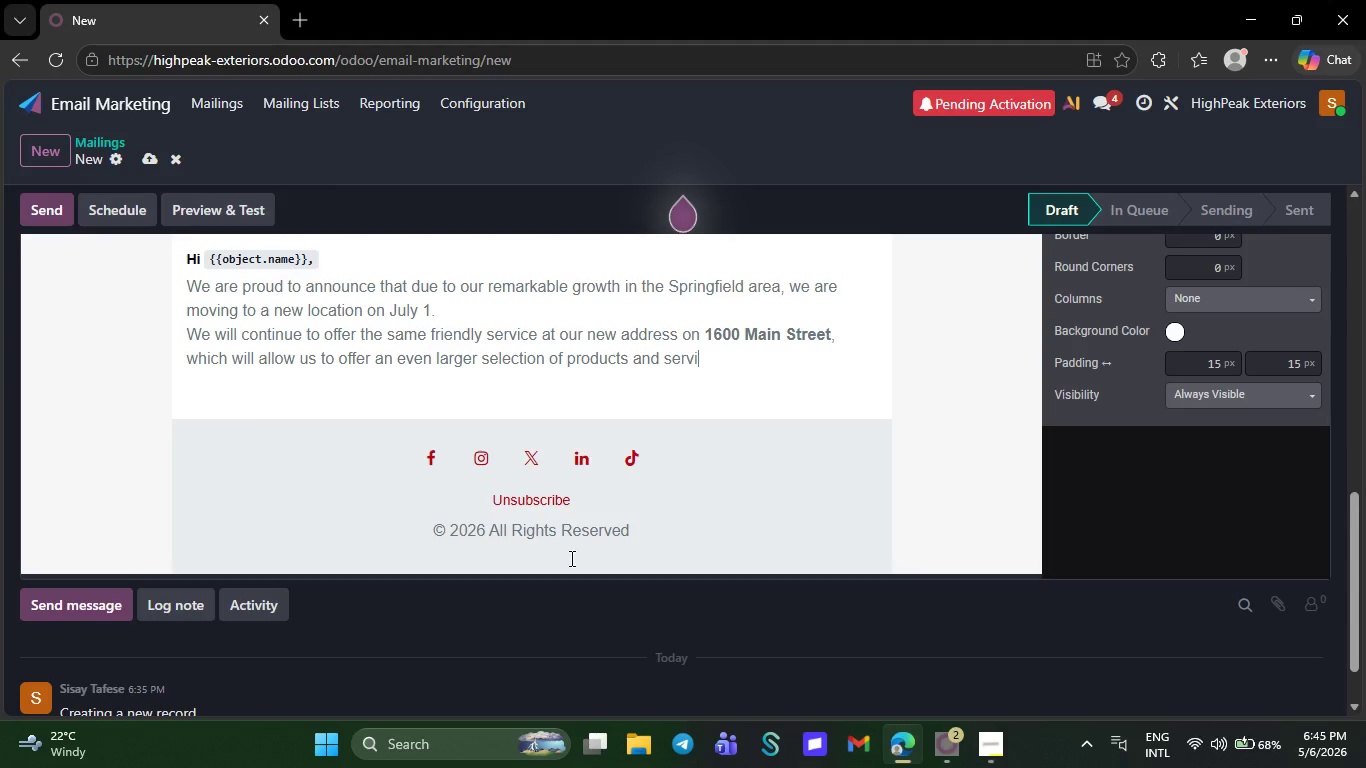 
key(Delete)
 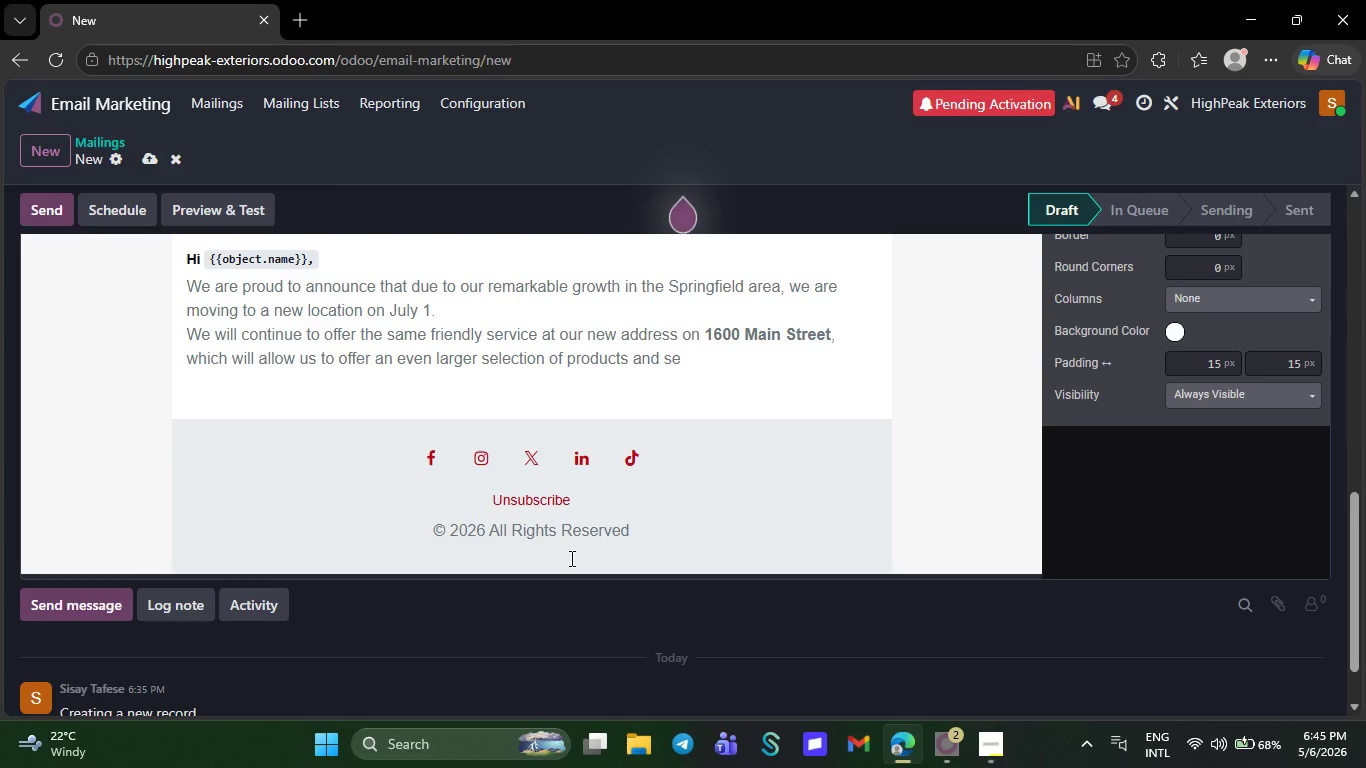 
key(Backspace)
 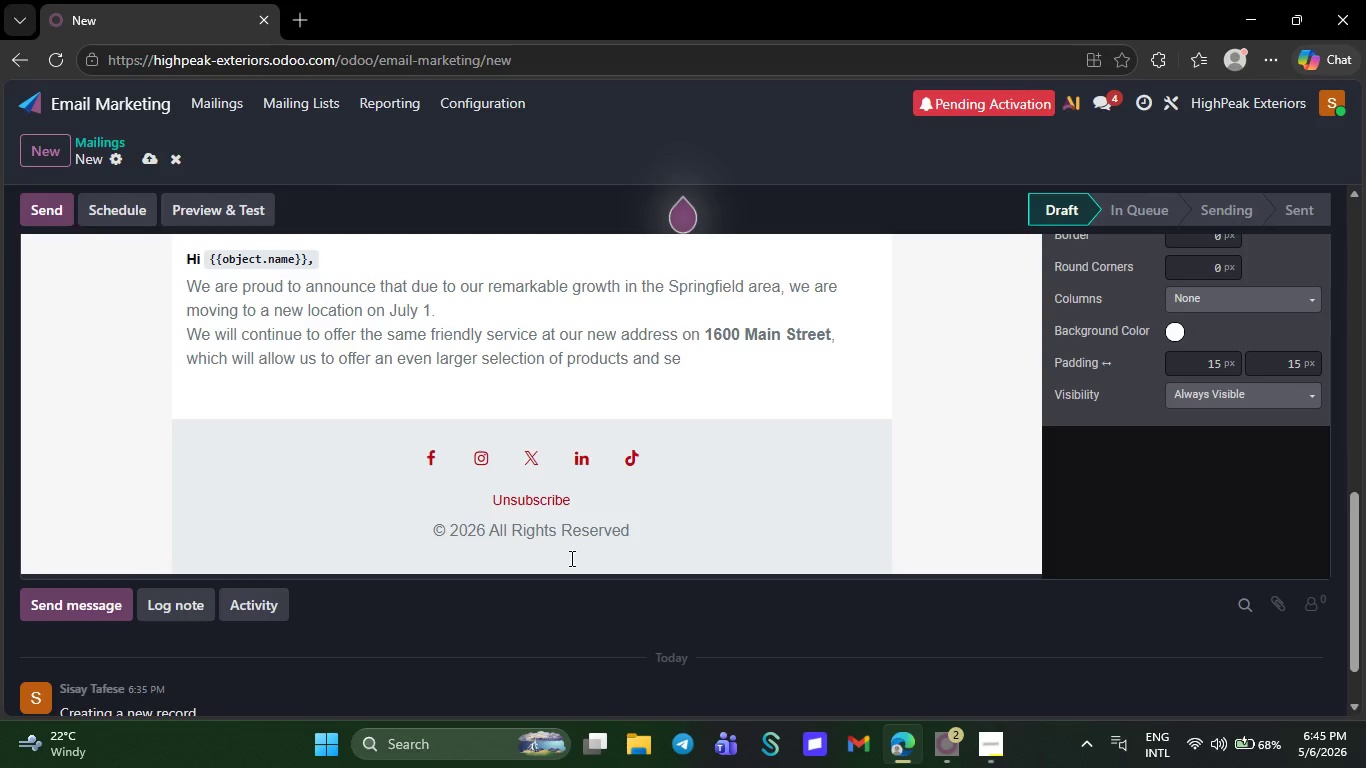 
key(Backspace)
 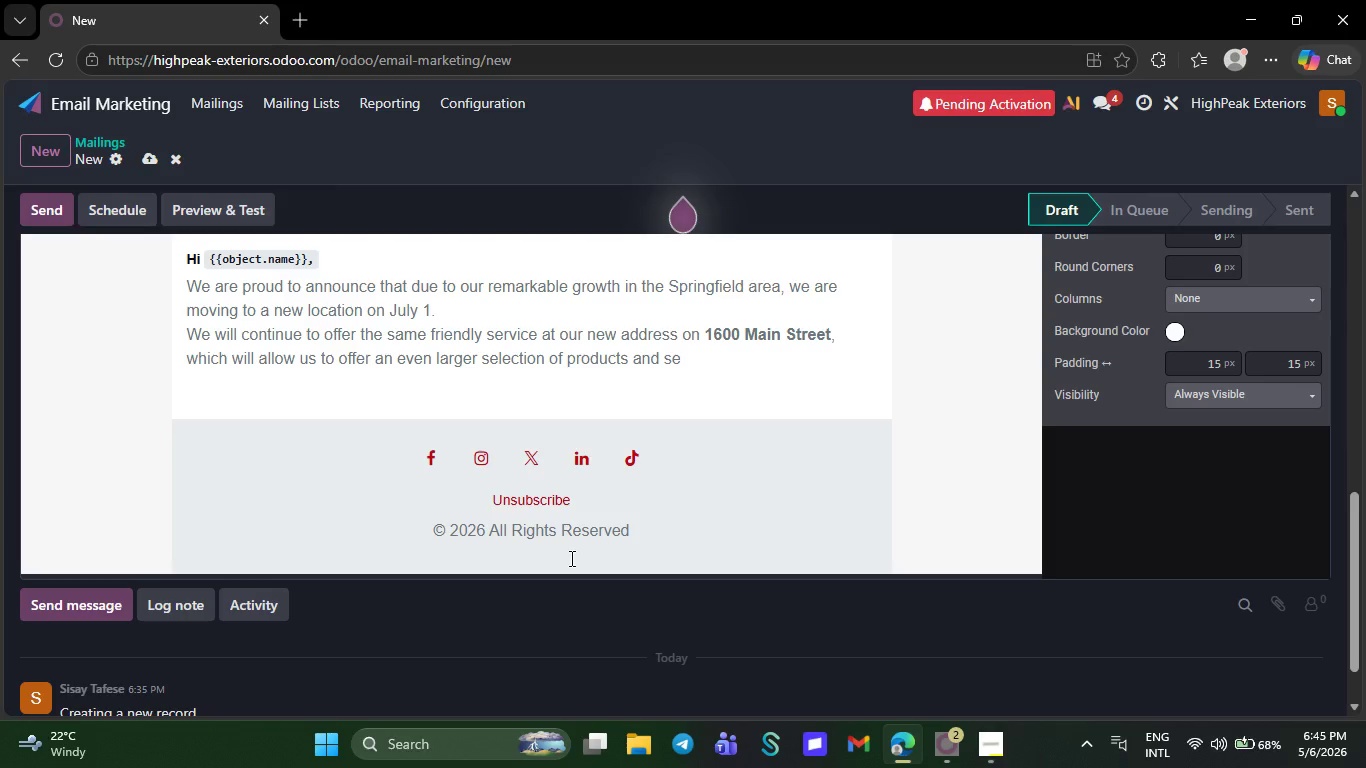 
key(Backspace)
 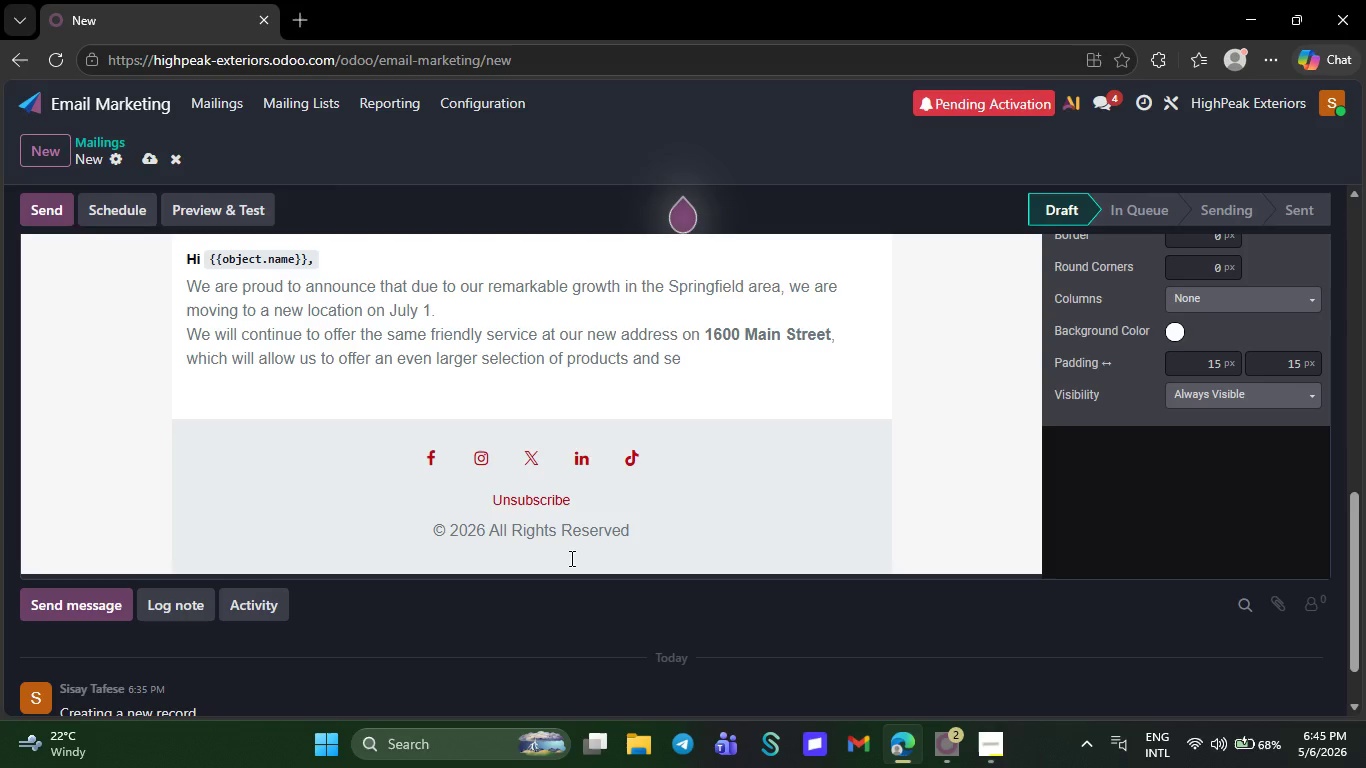 
key(Backspace)
 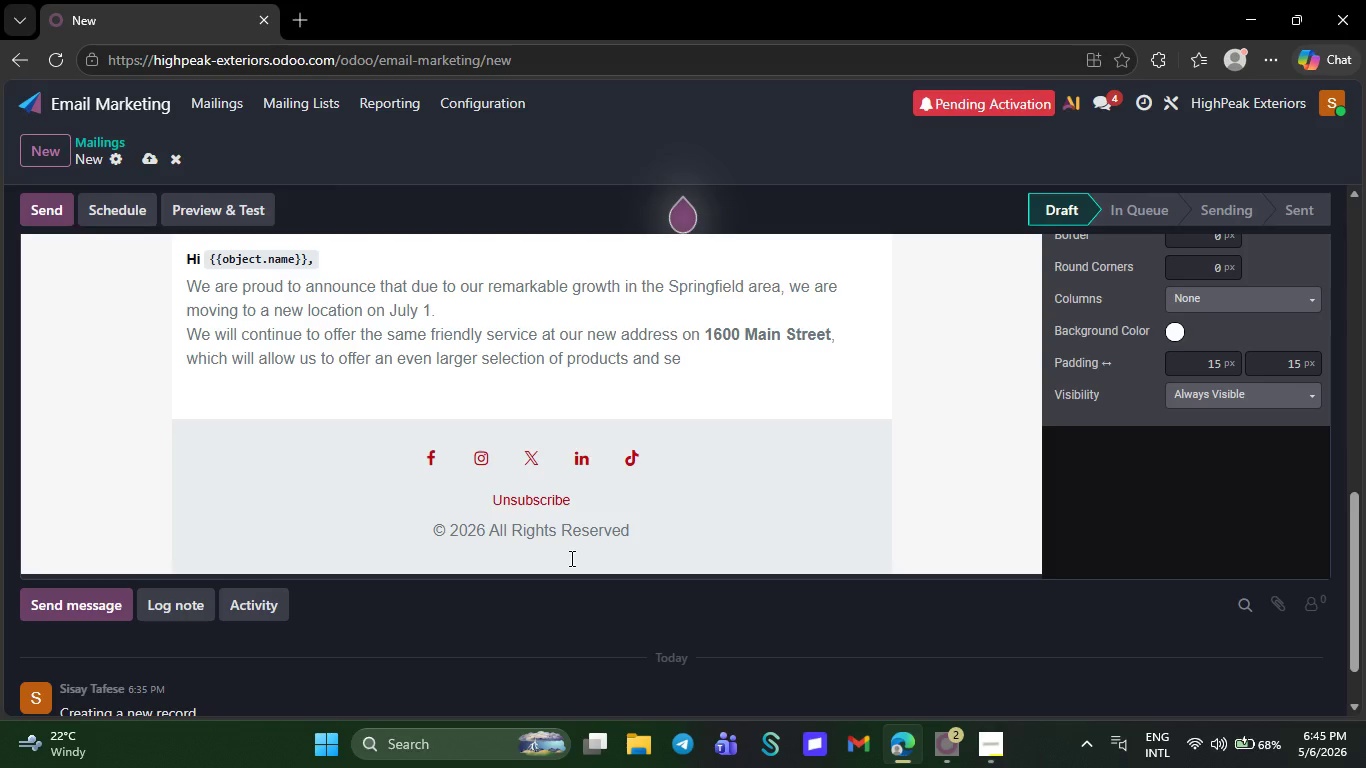 
key(Backspace)
 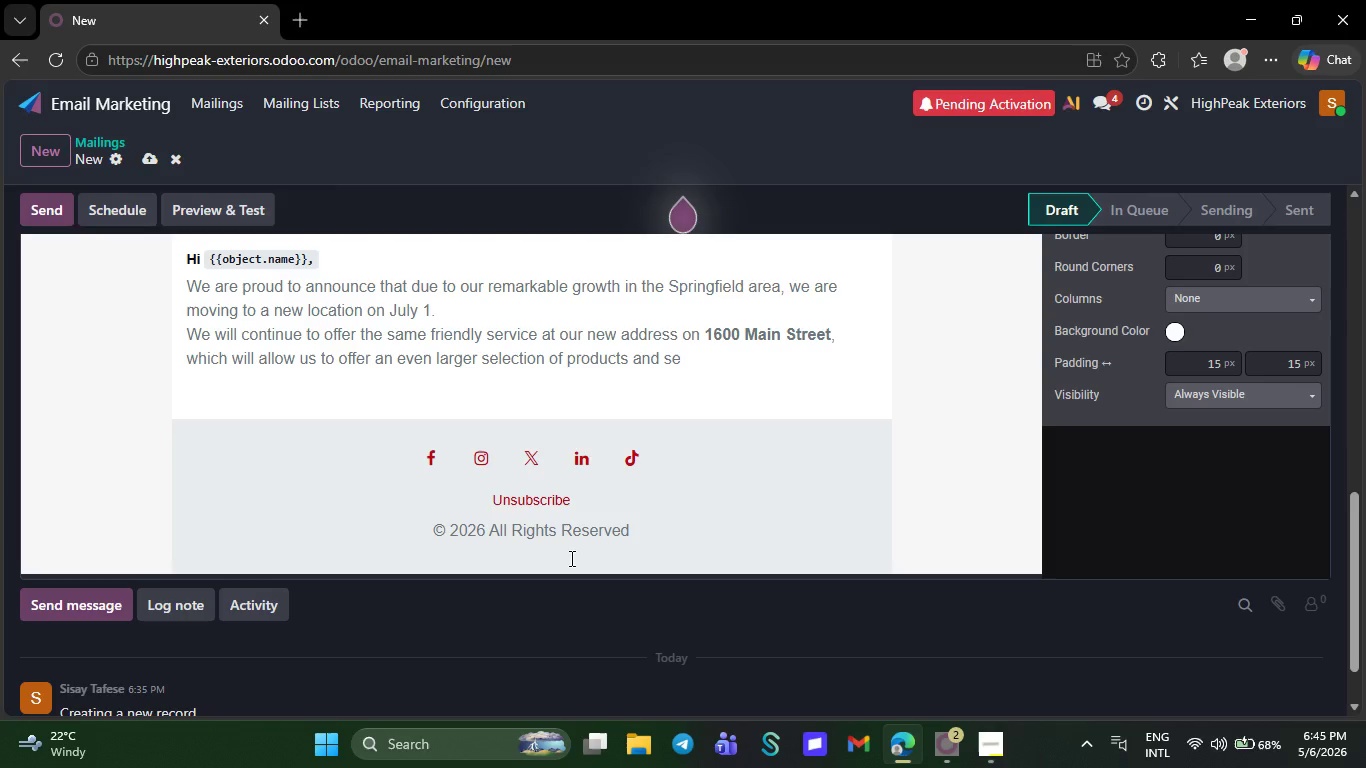 
key(Backspace)
 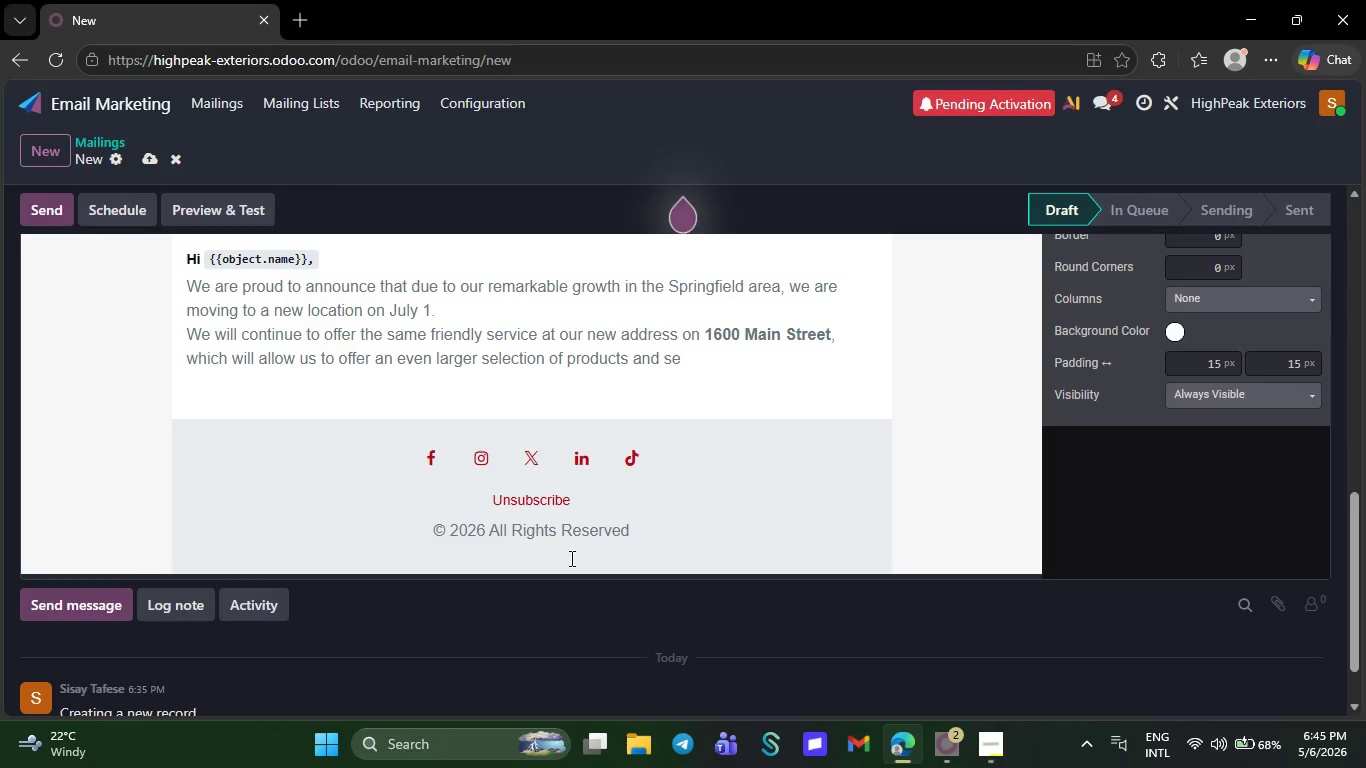 
key(Backspace)
 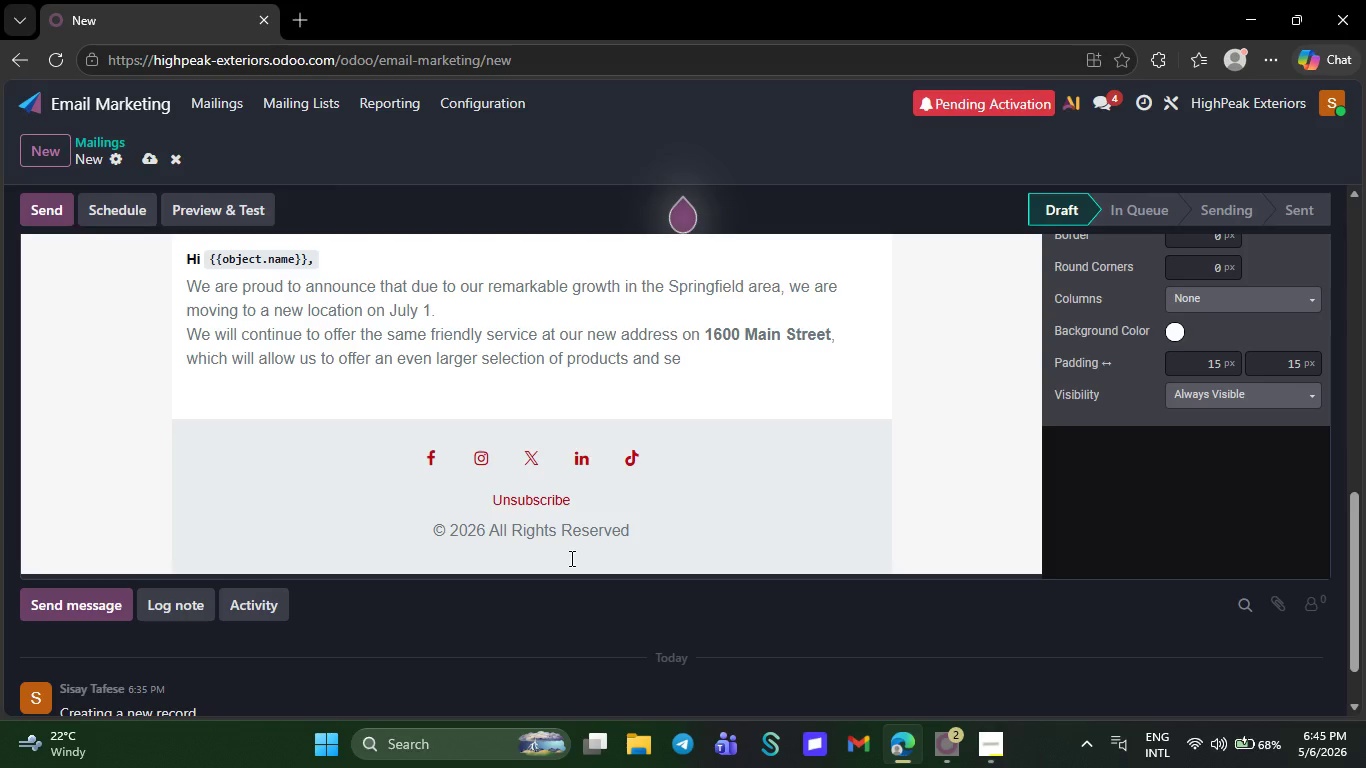 
key(Backspace)
 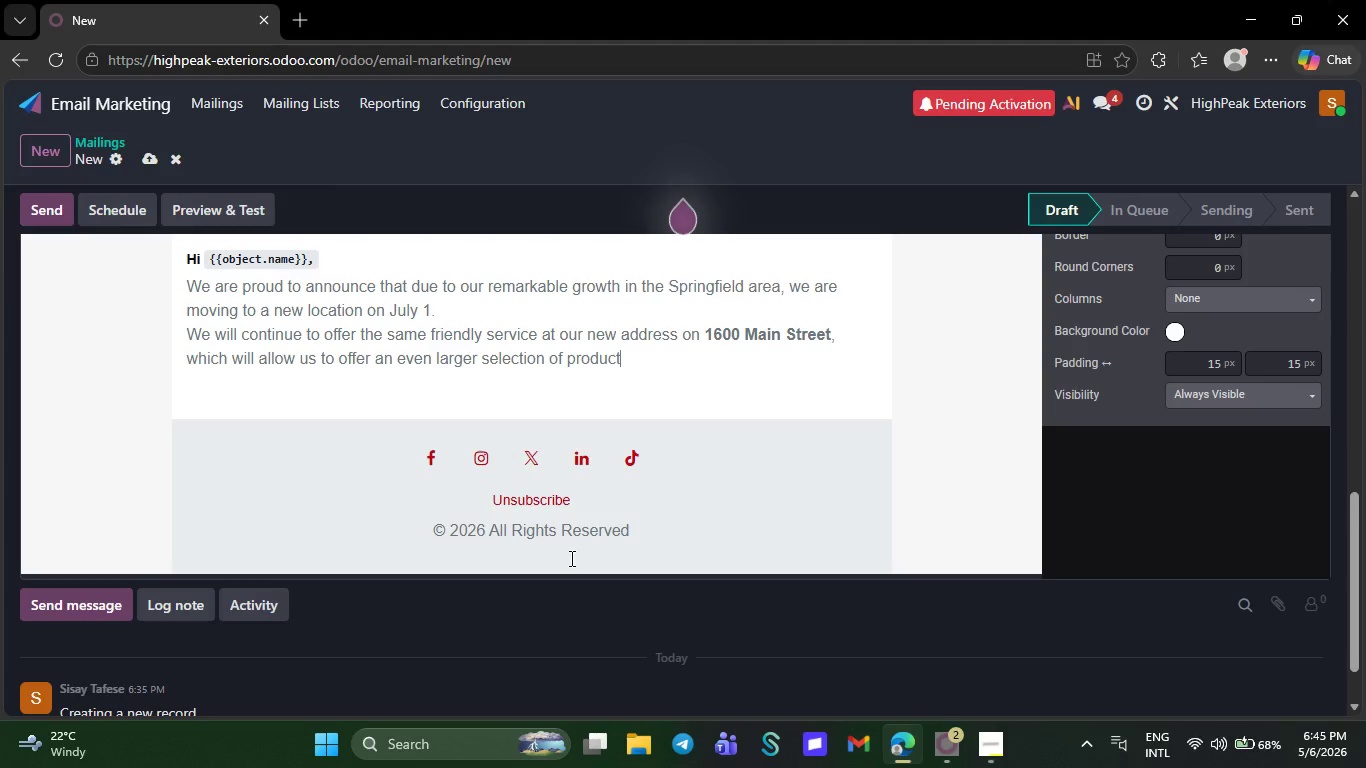 
key(Backspace)
 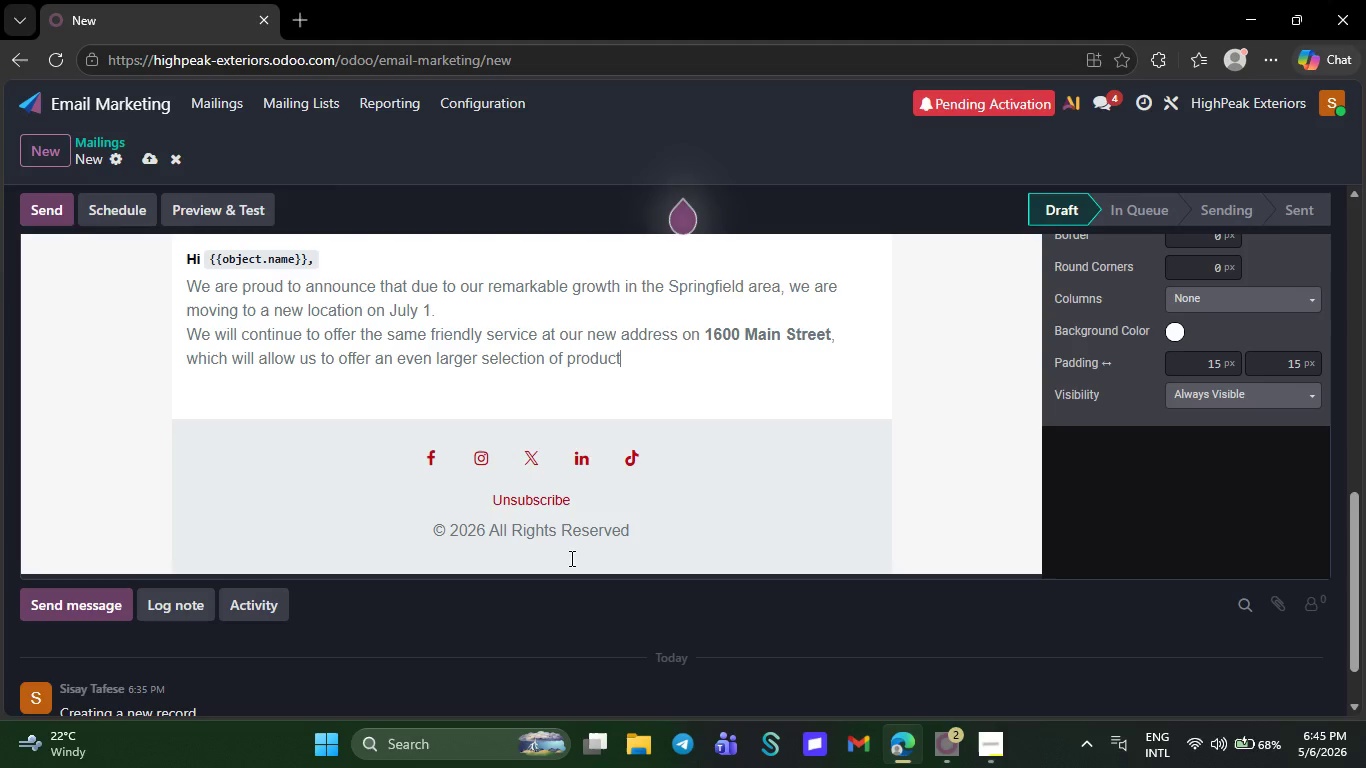 
key(Backspace)
 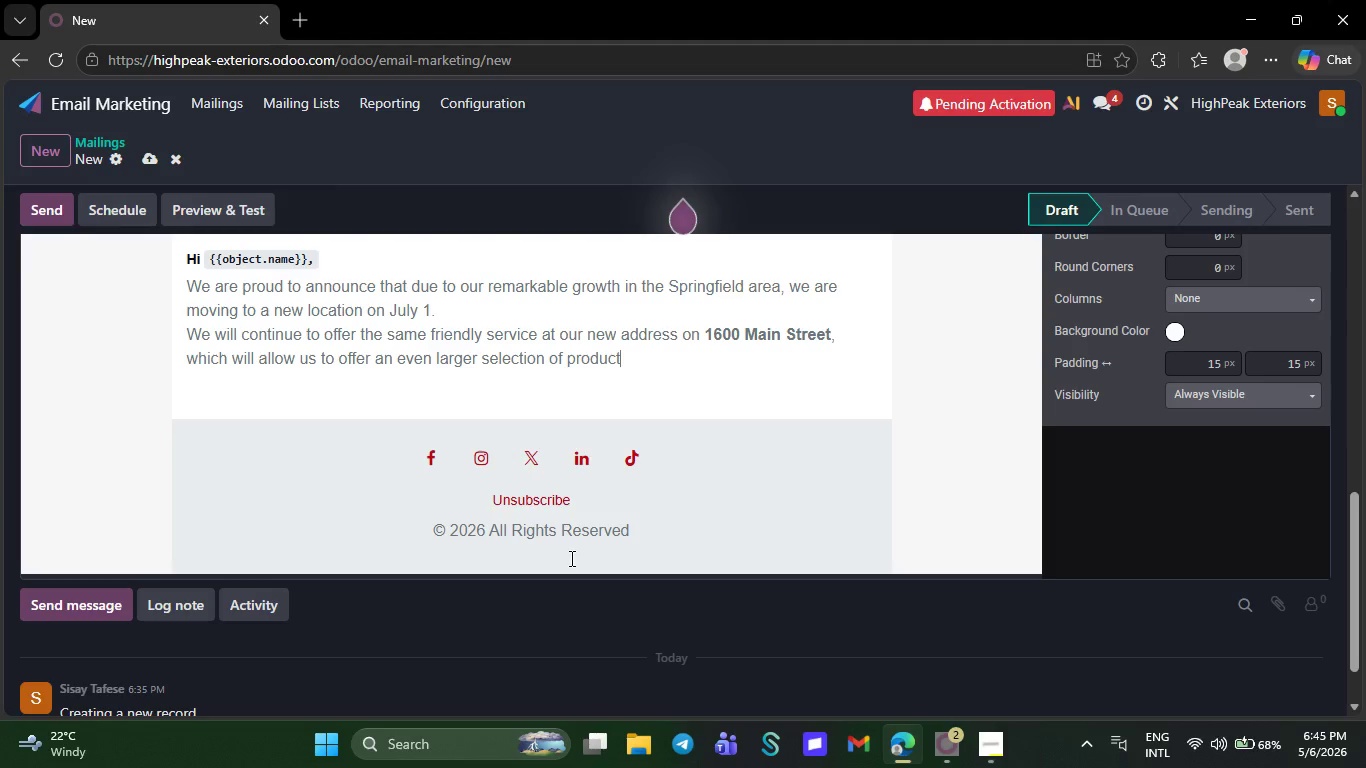 
key(Backspace)
 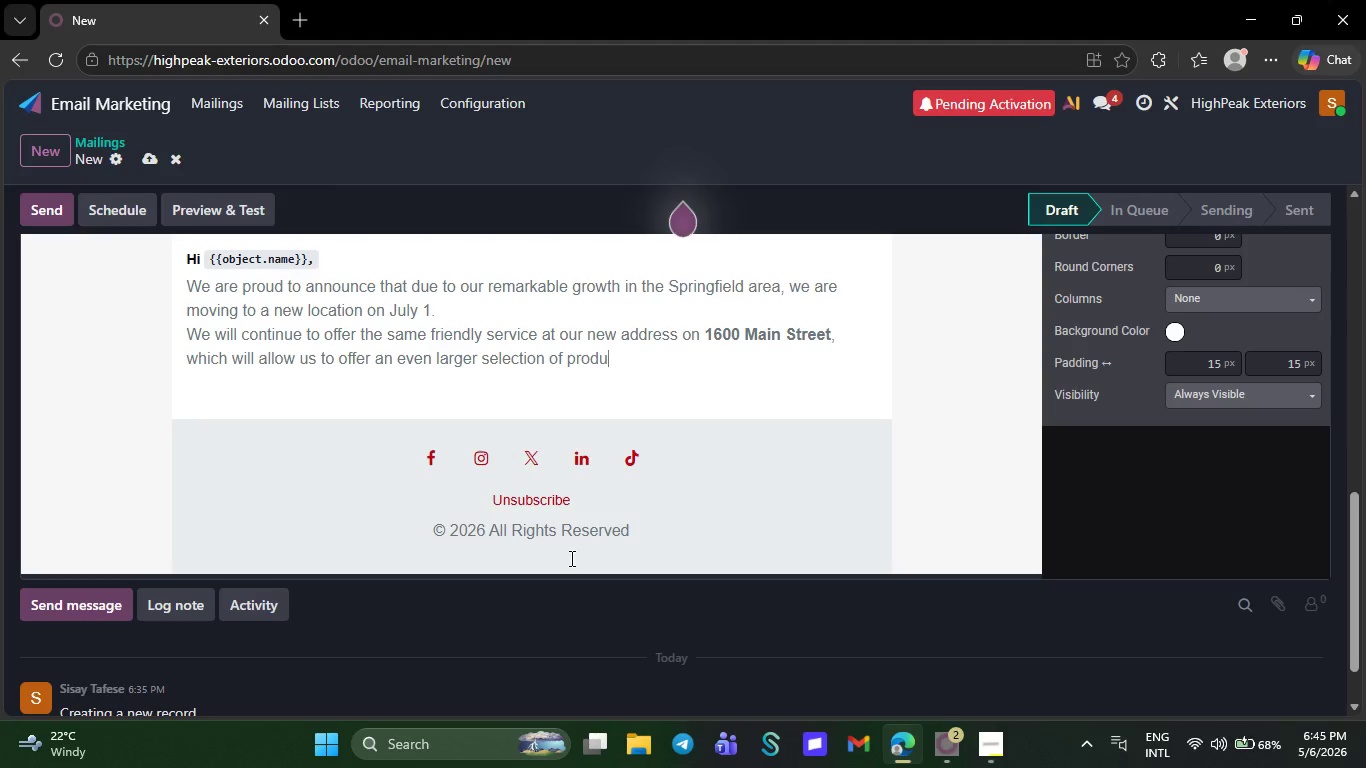 
key(Backspace)
 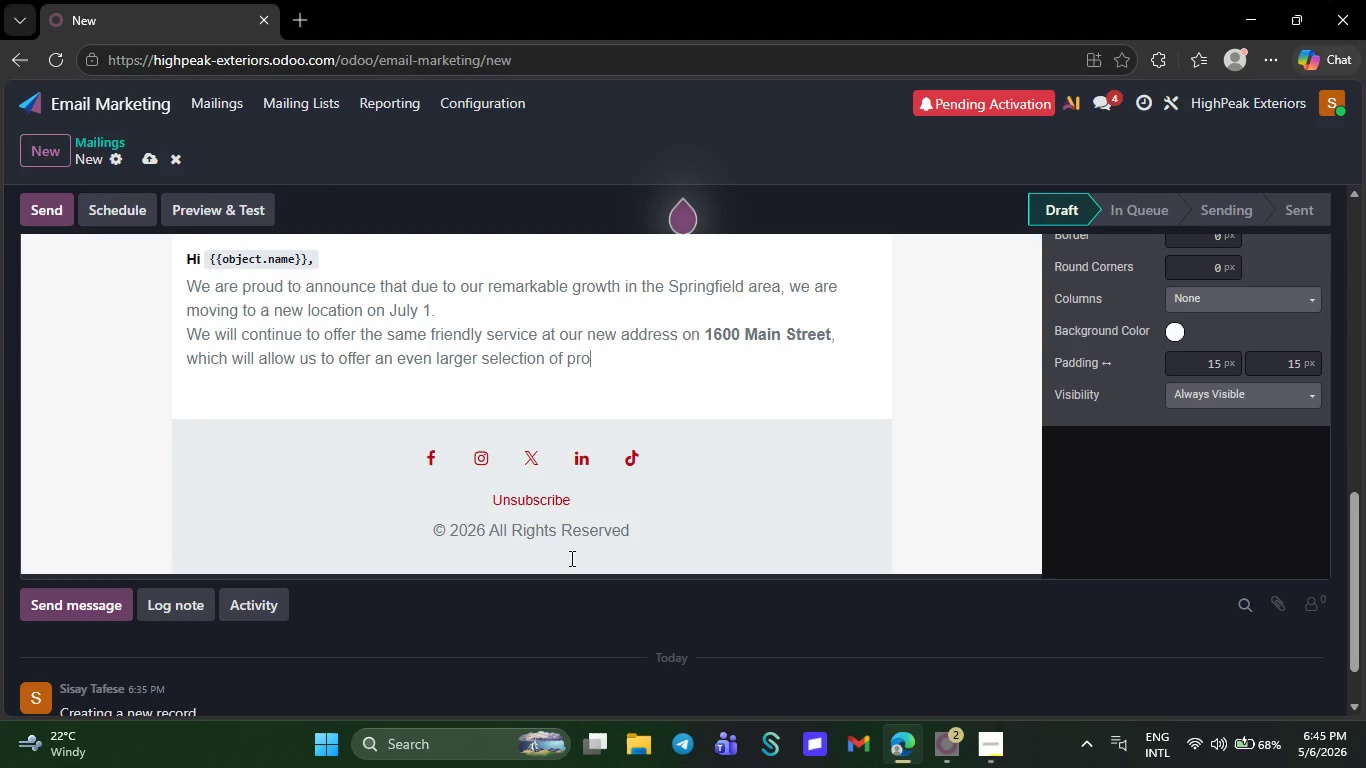 
key(Backspace)
 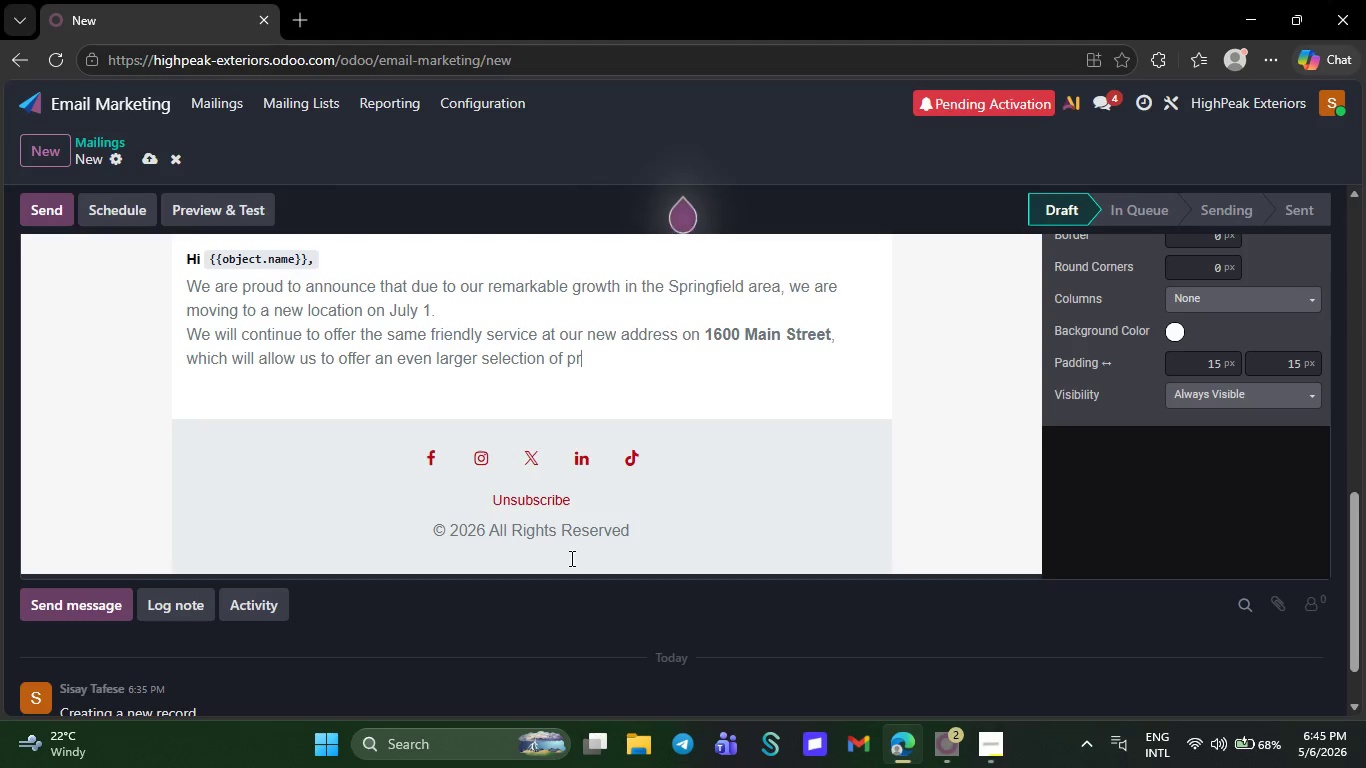 
key(Backspace)
 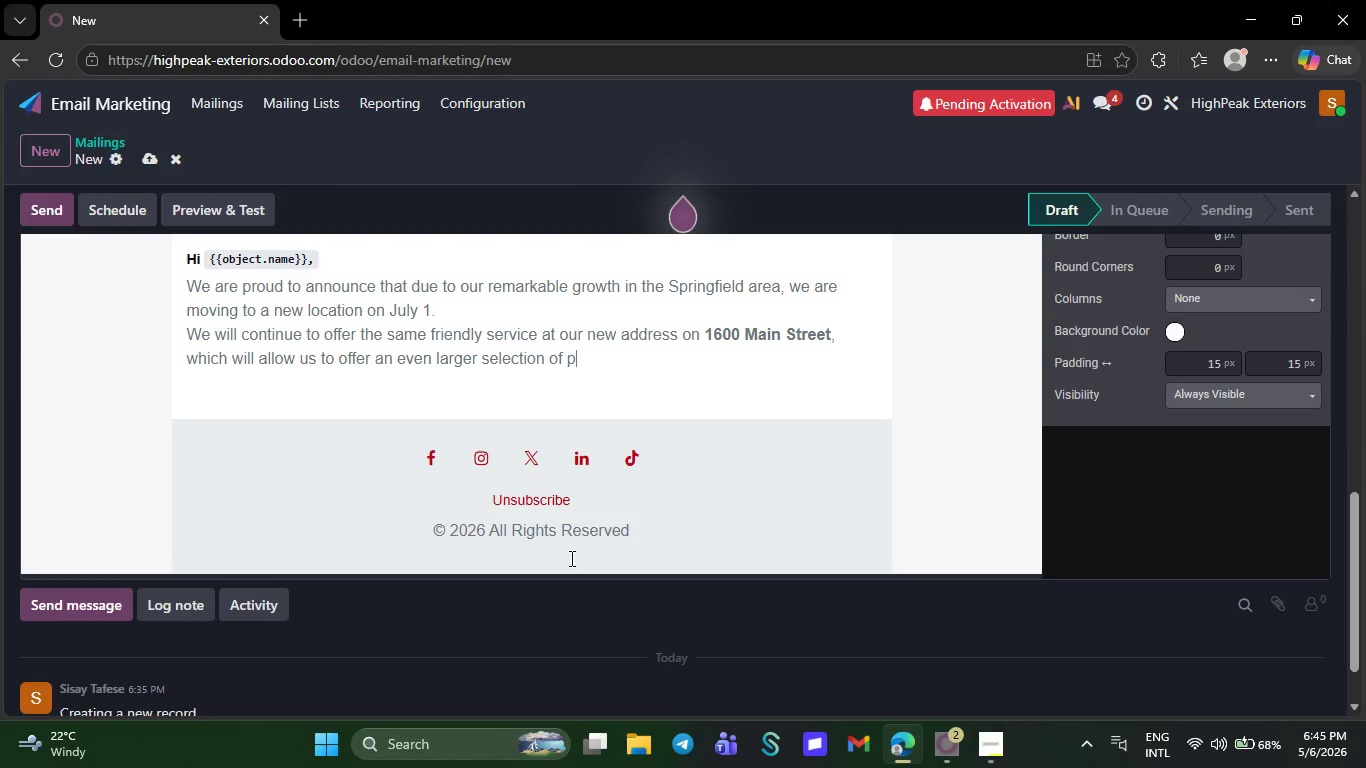 
key(Backspace)
 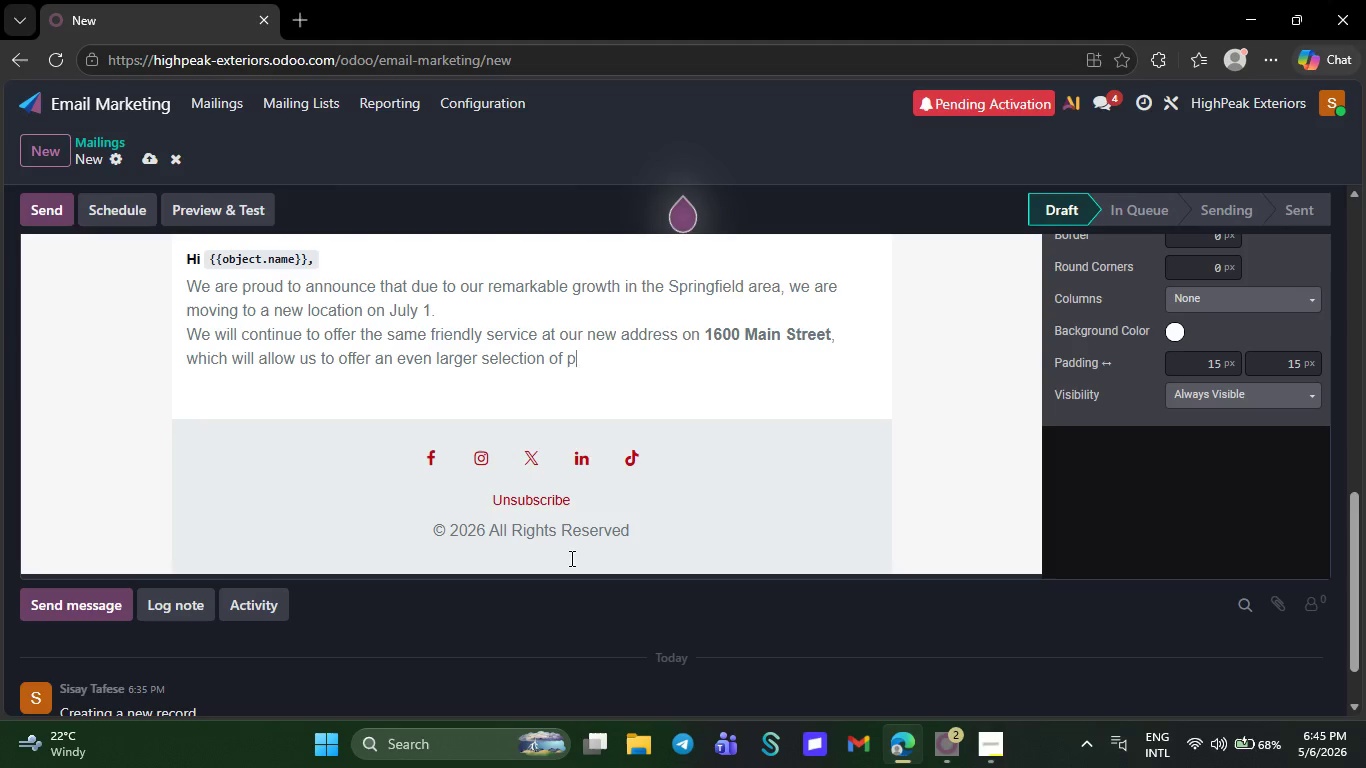 
key(Backspace)
 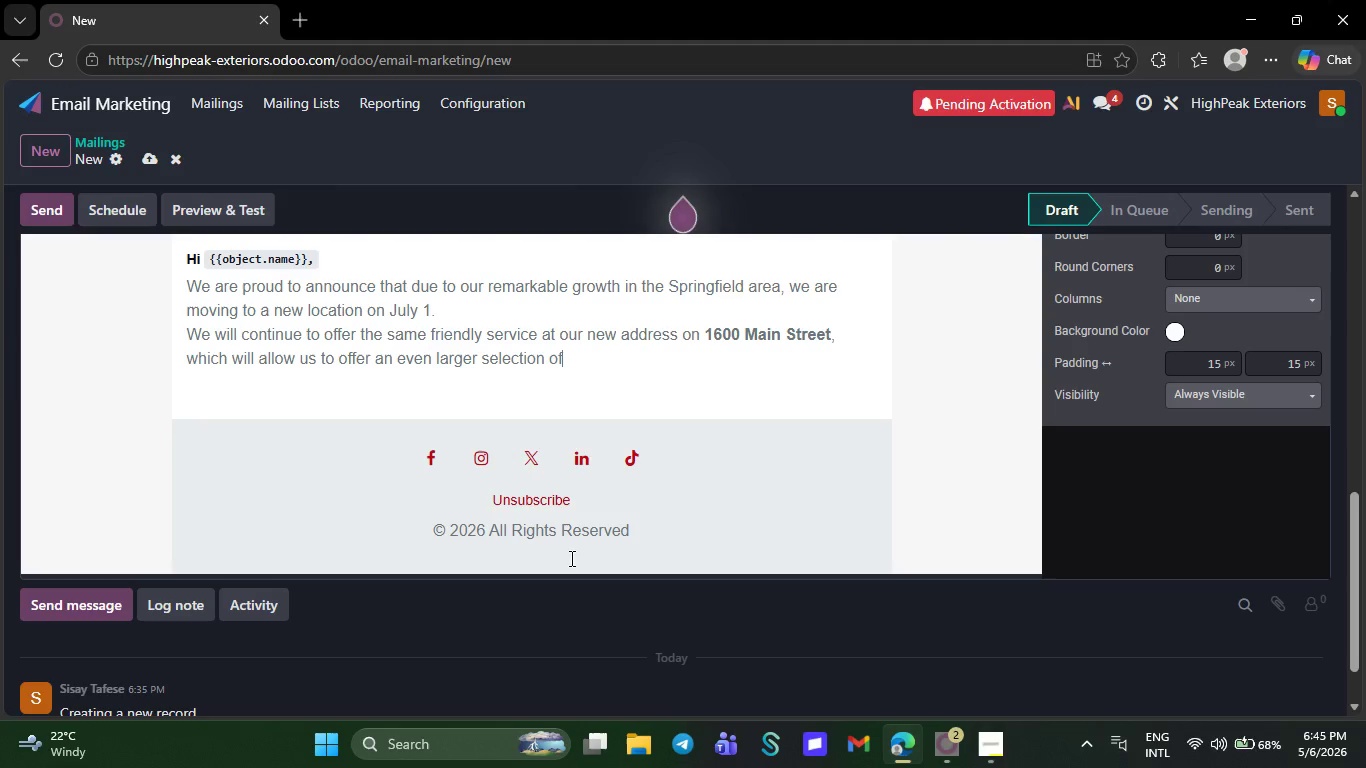 
key(Backspace)
 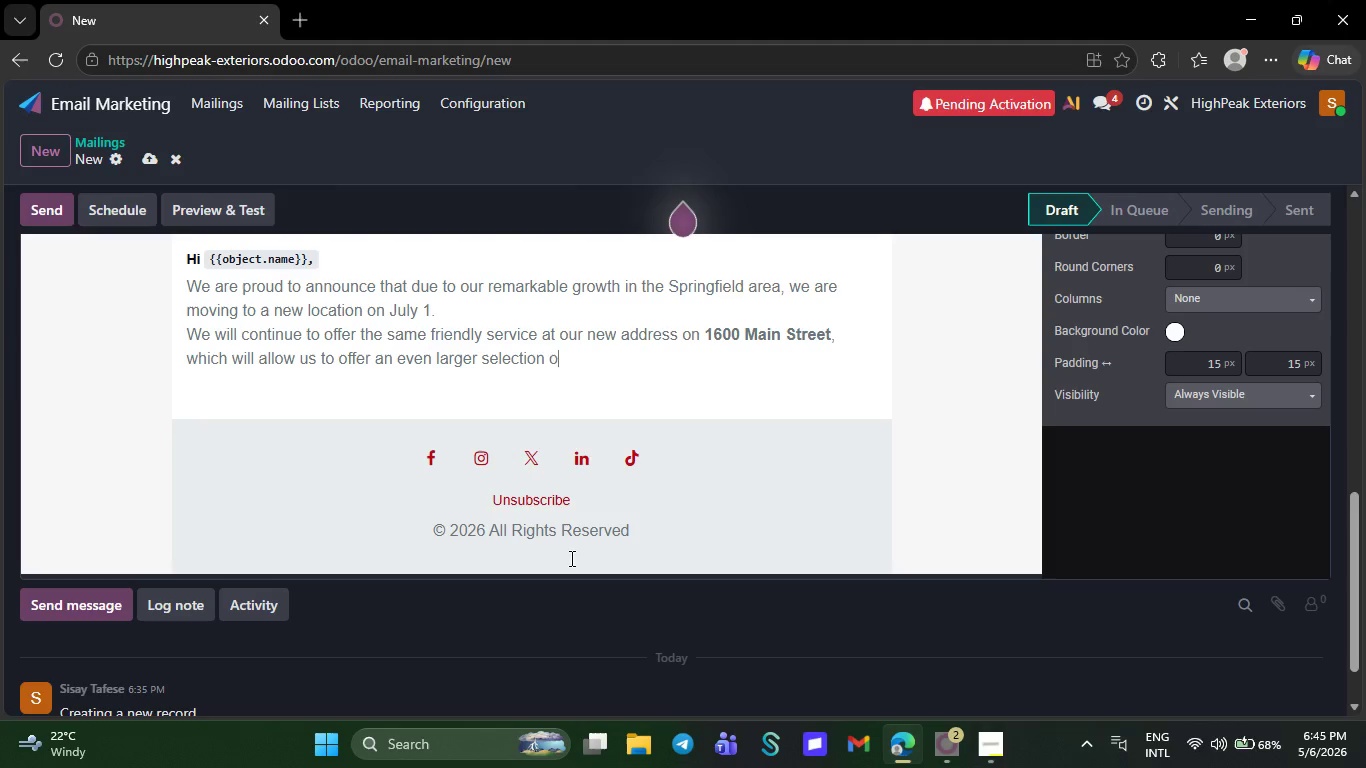 
key(Backspace)
 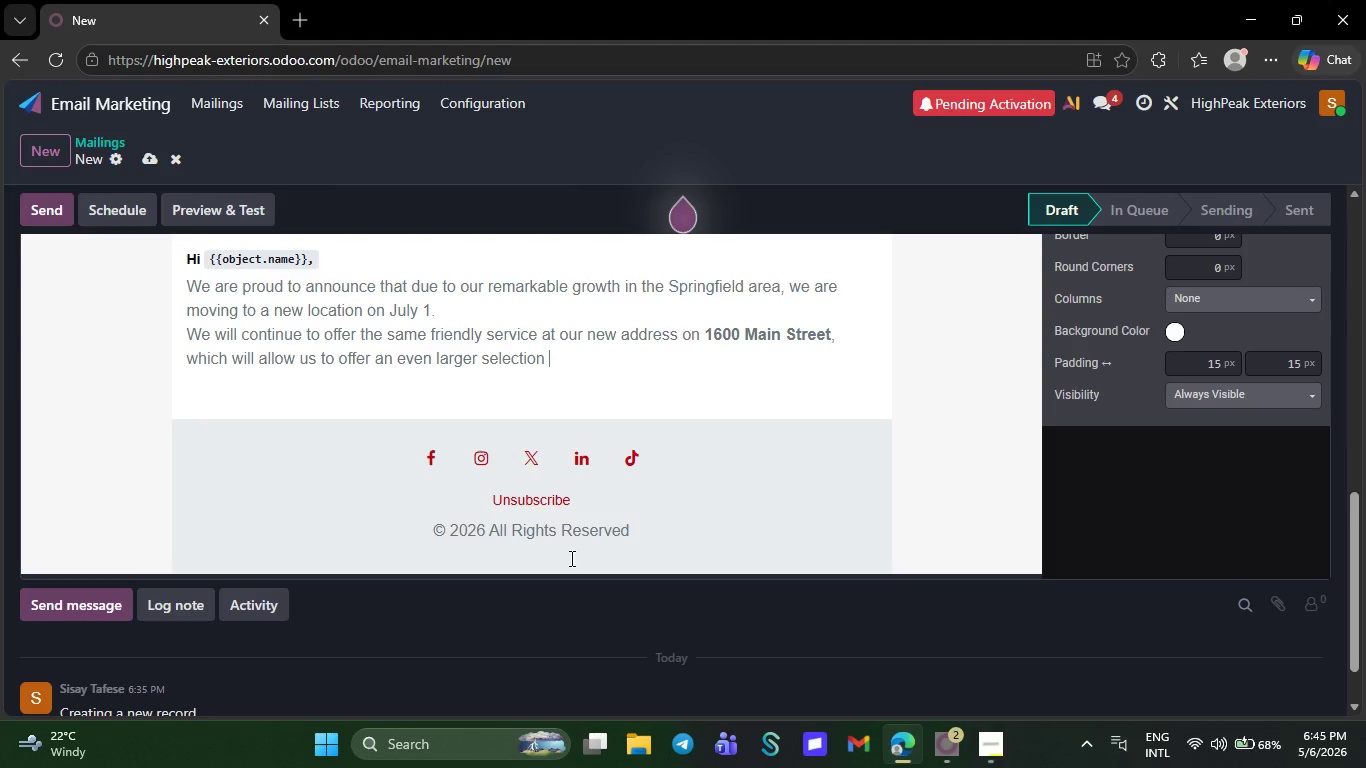 
key(Backspace)
 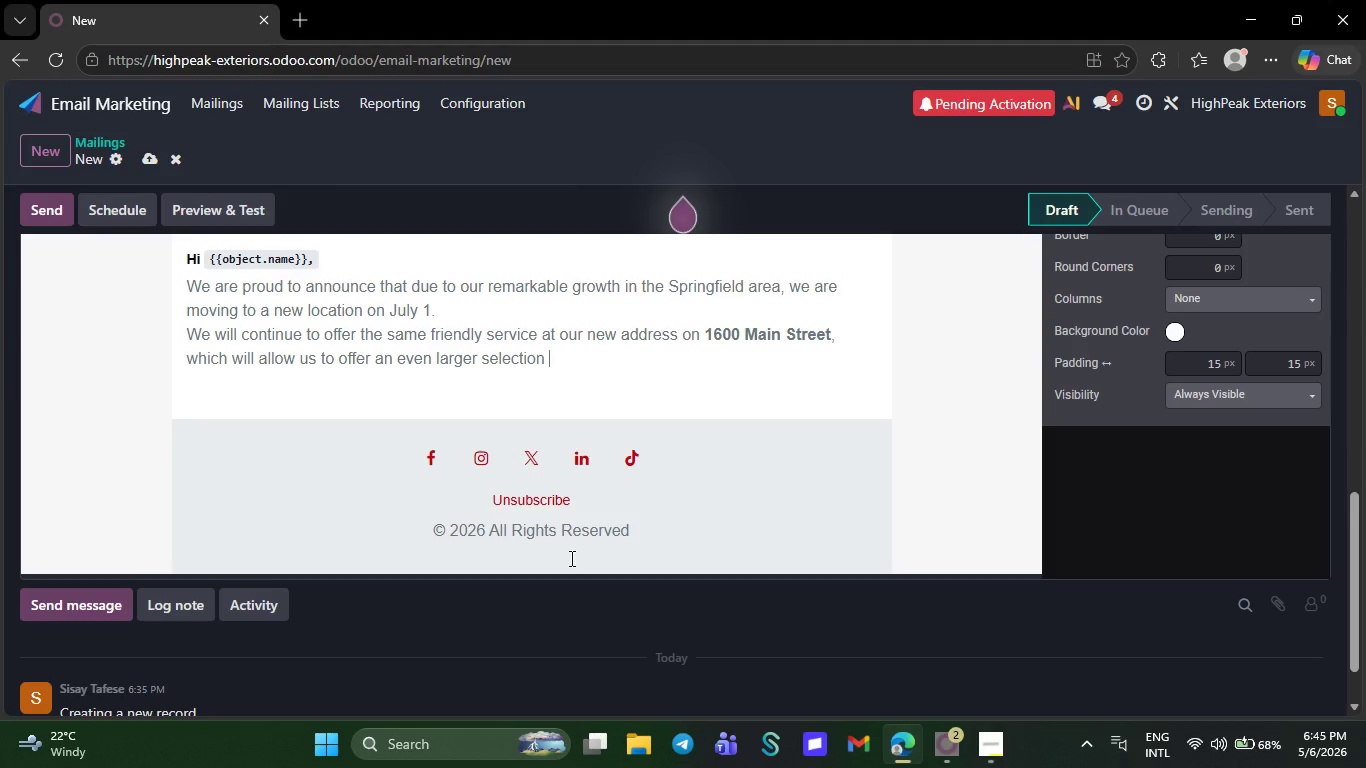 
key(Backspace)
 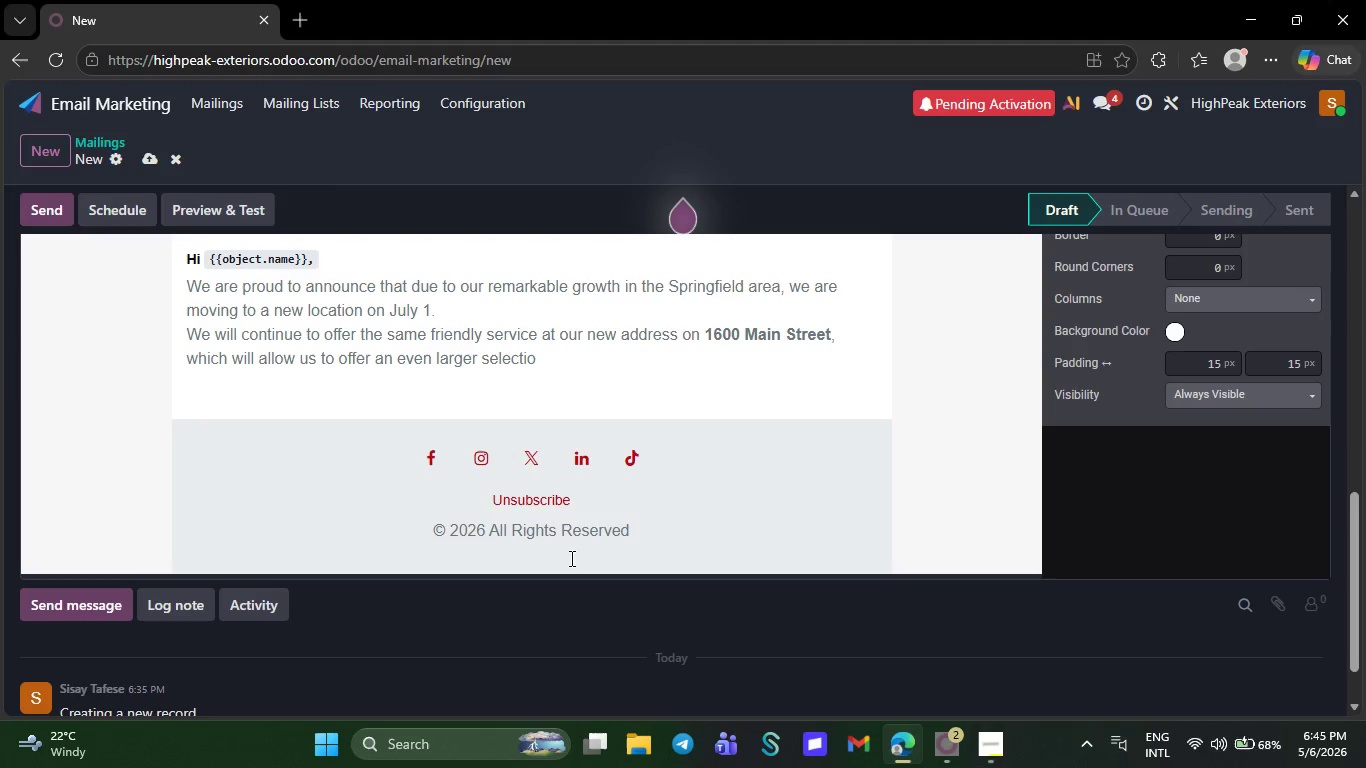 
wait(5.05)
 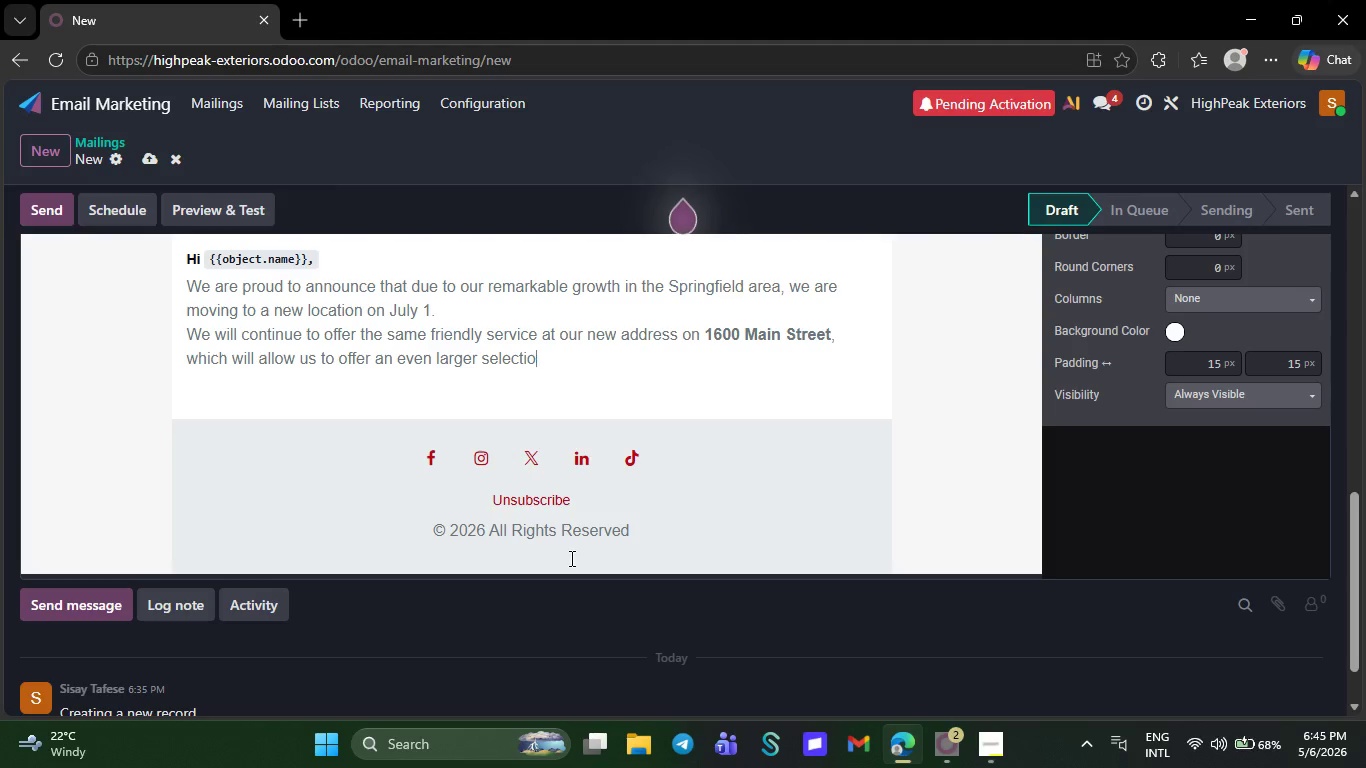 
key(Backspace)
 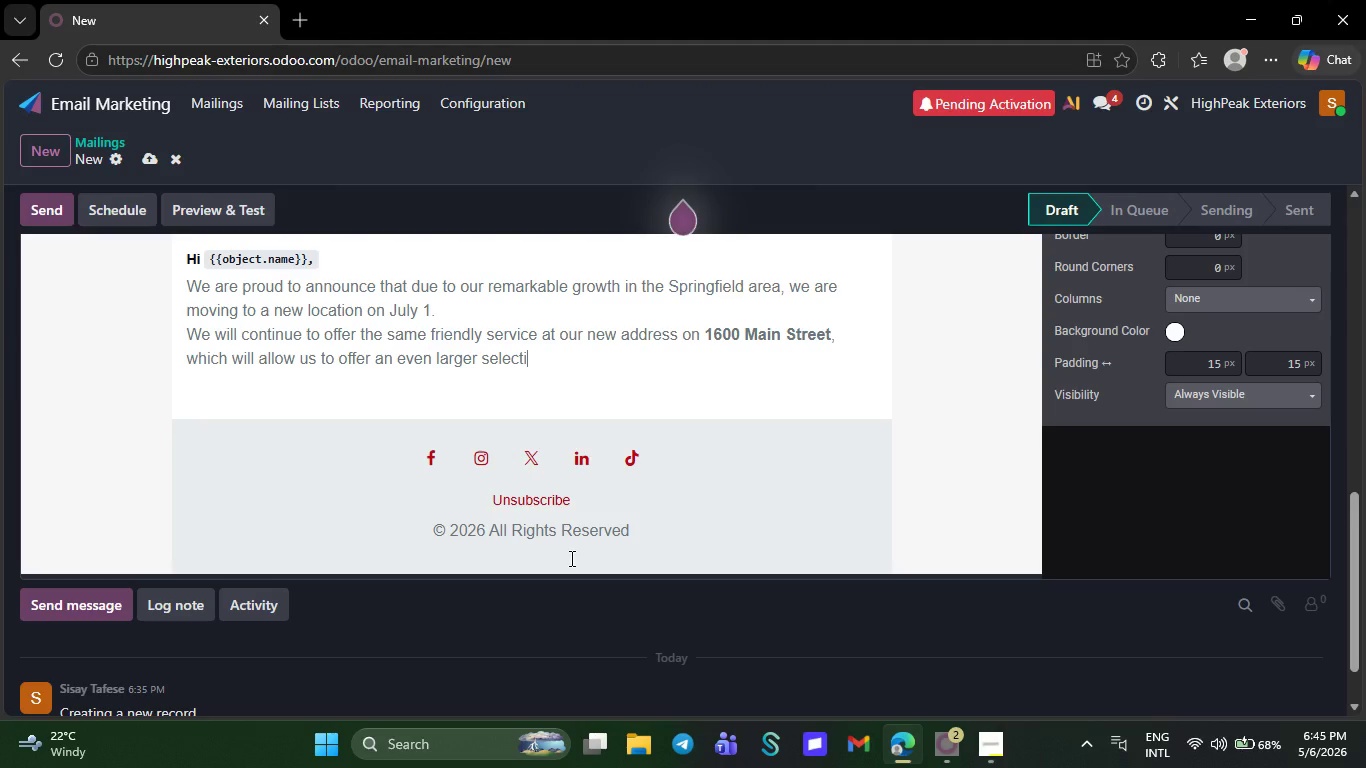 
wait(5.44)
 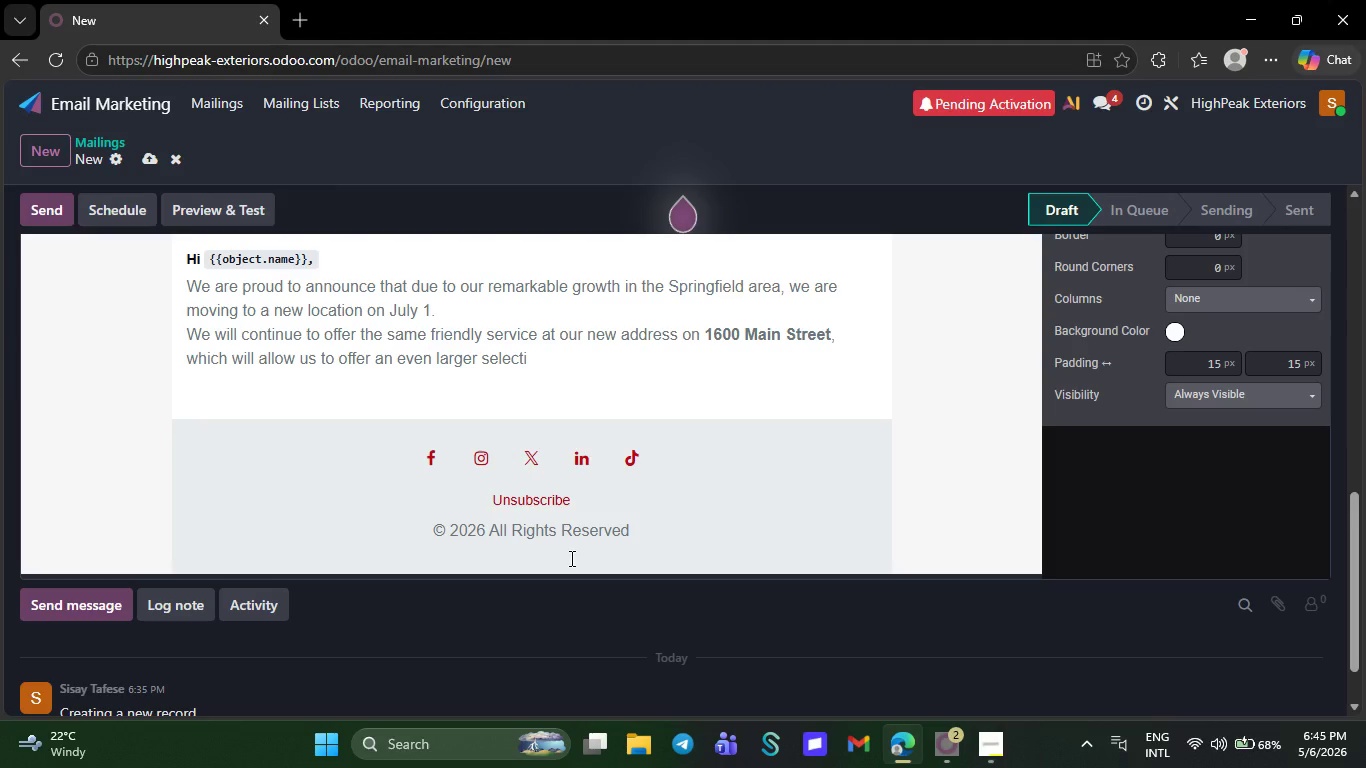 
key(Backspace)
 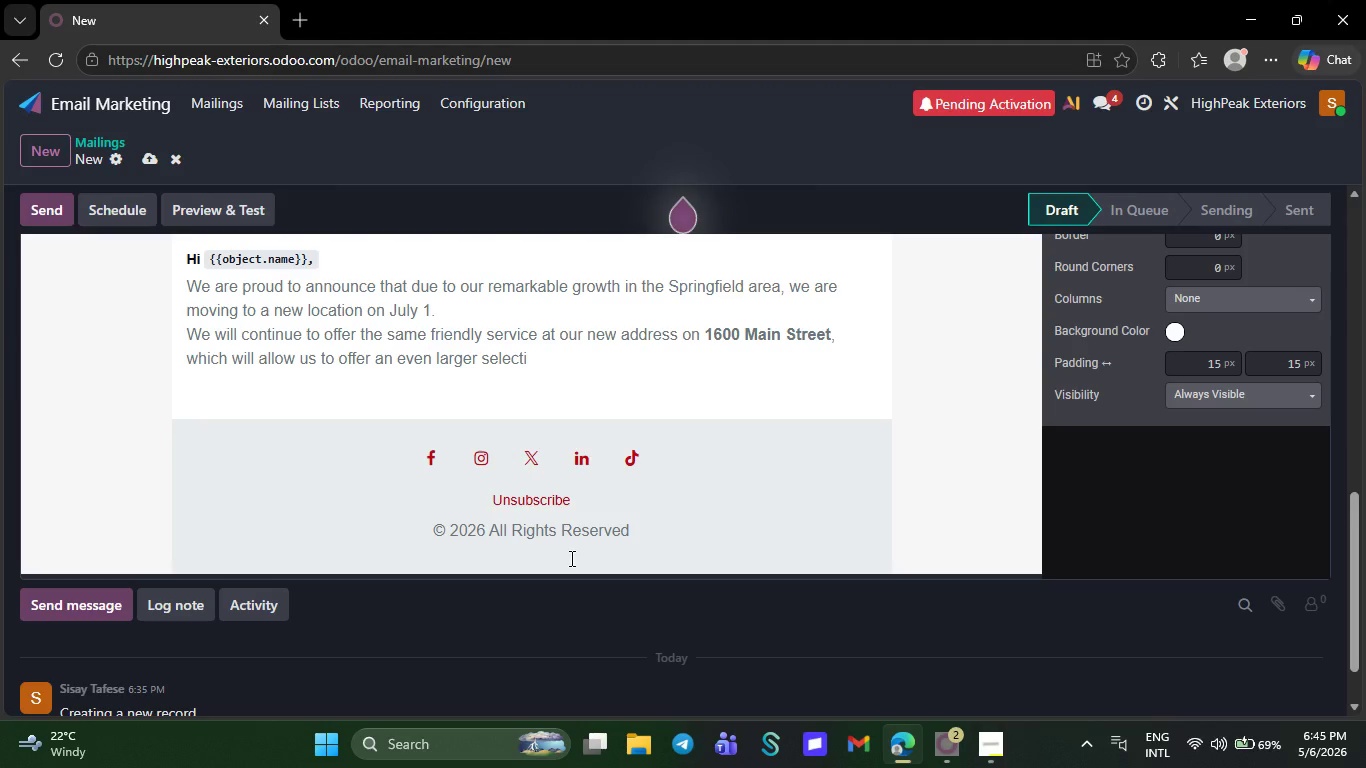 
key(Backspace)
 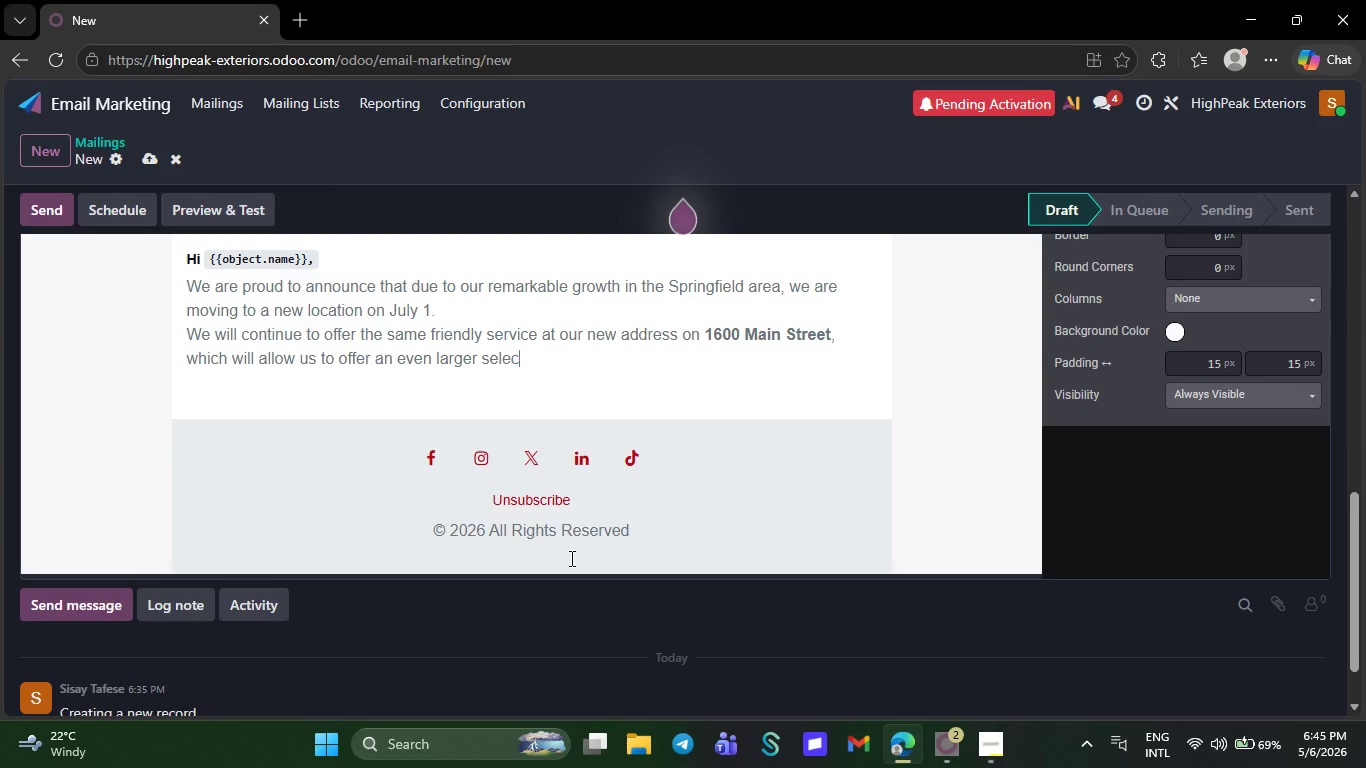 
key(Backspace)
 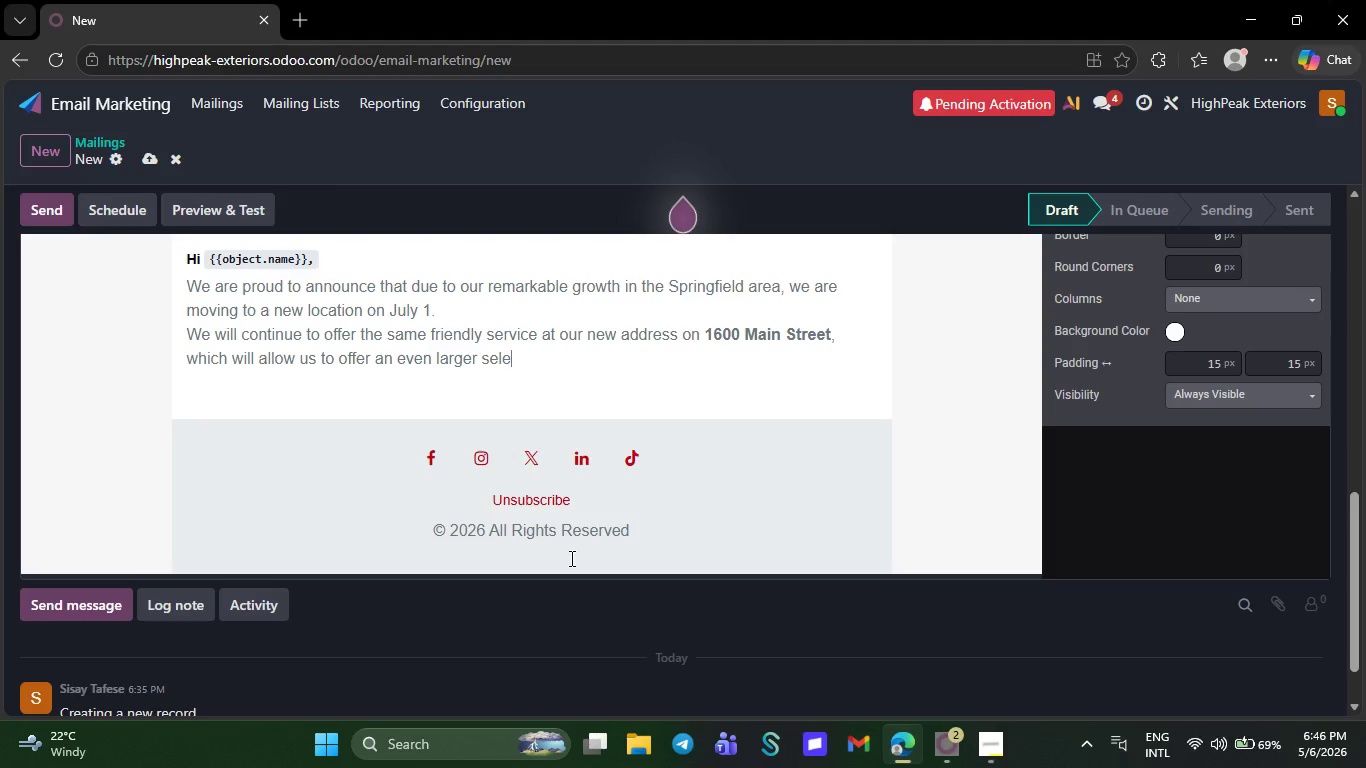 
key(Backspace)
 